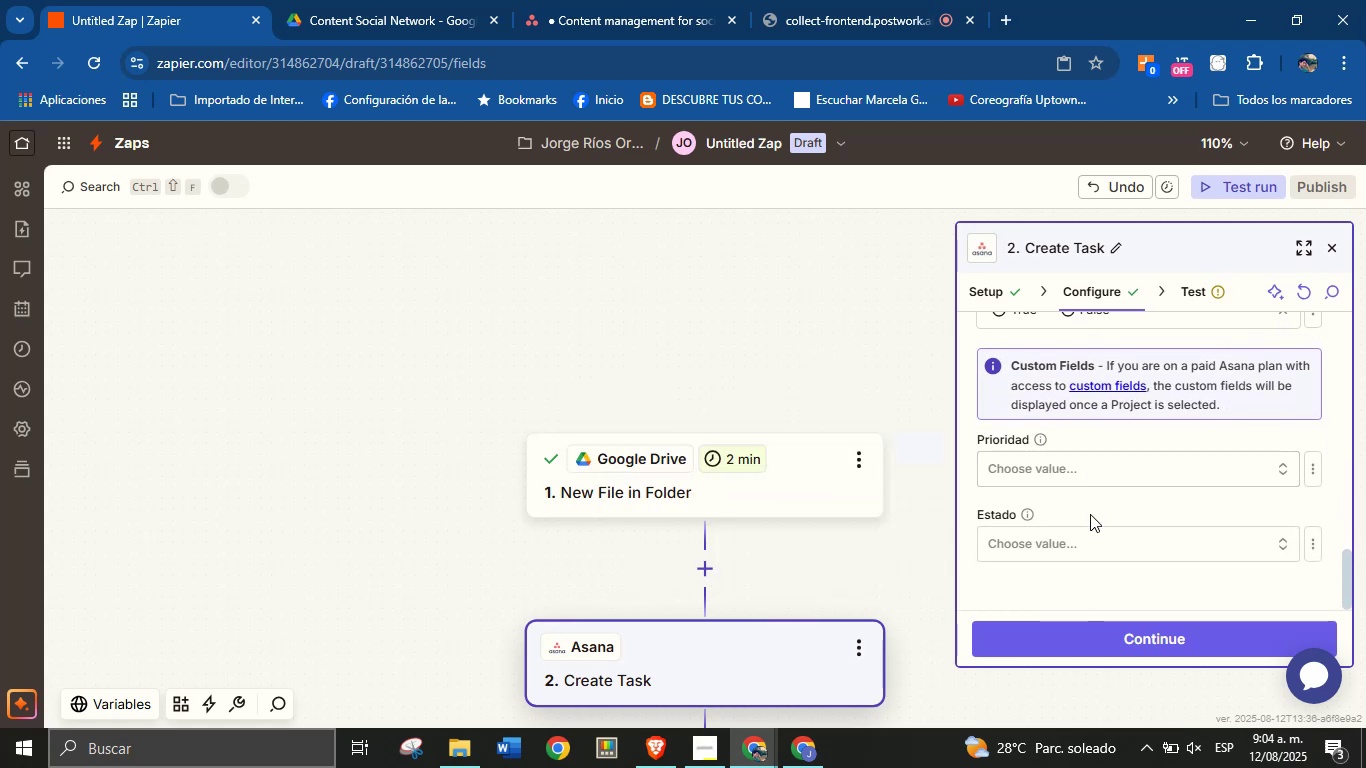 
left_click([1090, 527])
 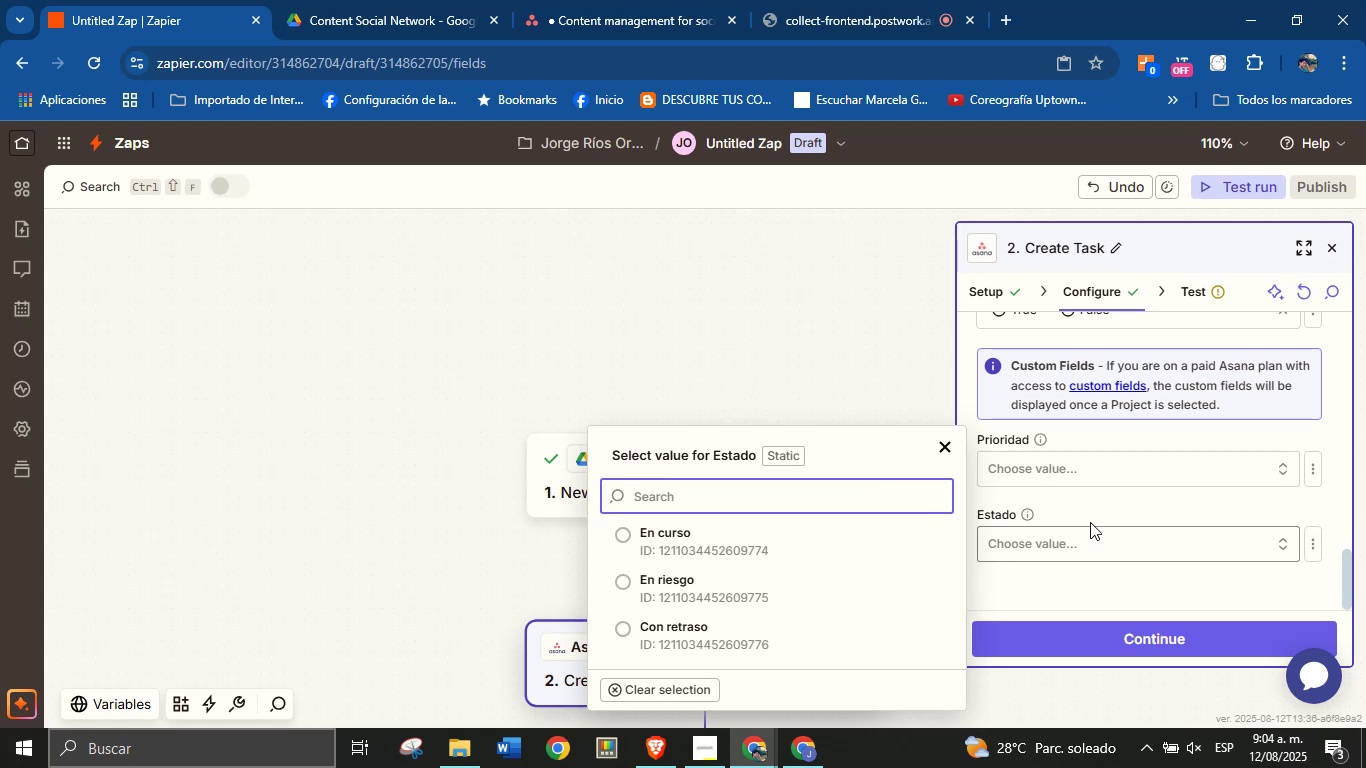 
left_click([1093, 513])
 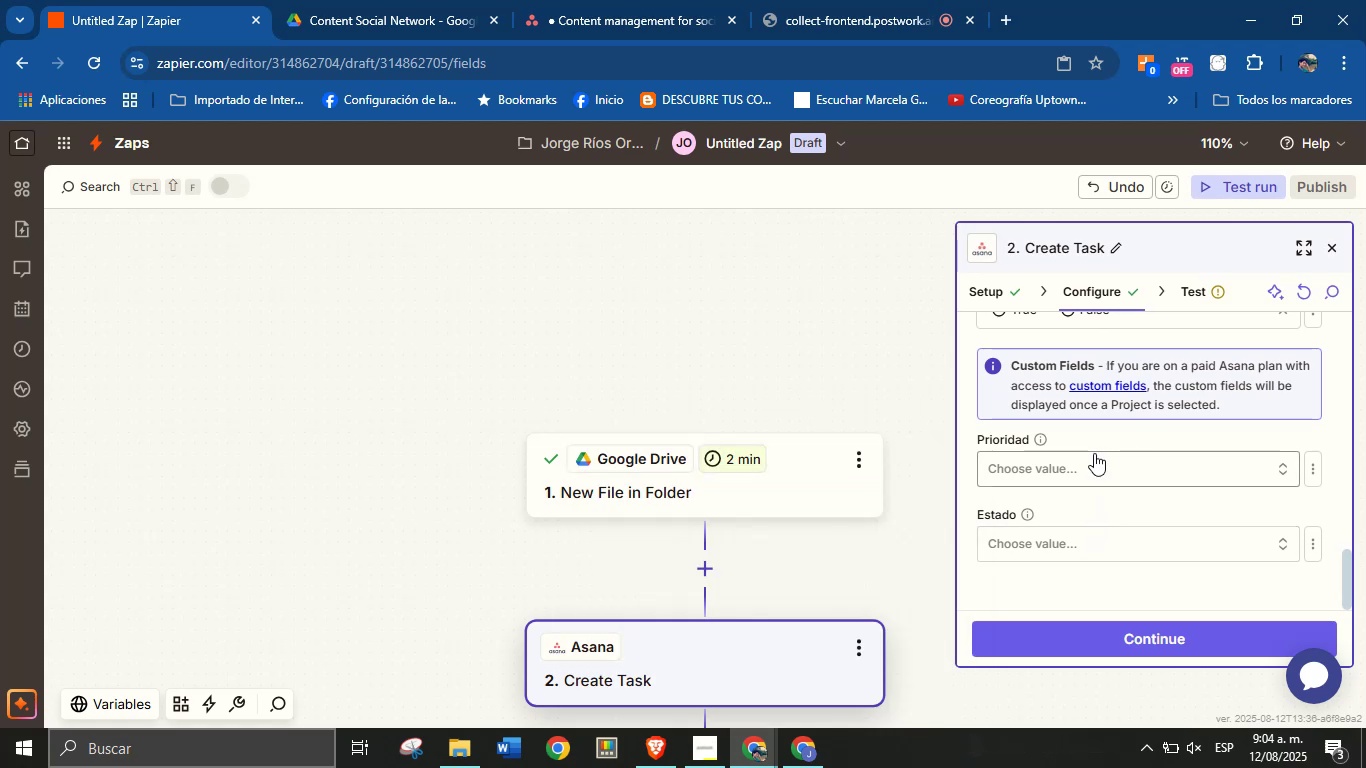 
left_click([1094, 456])
 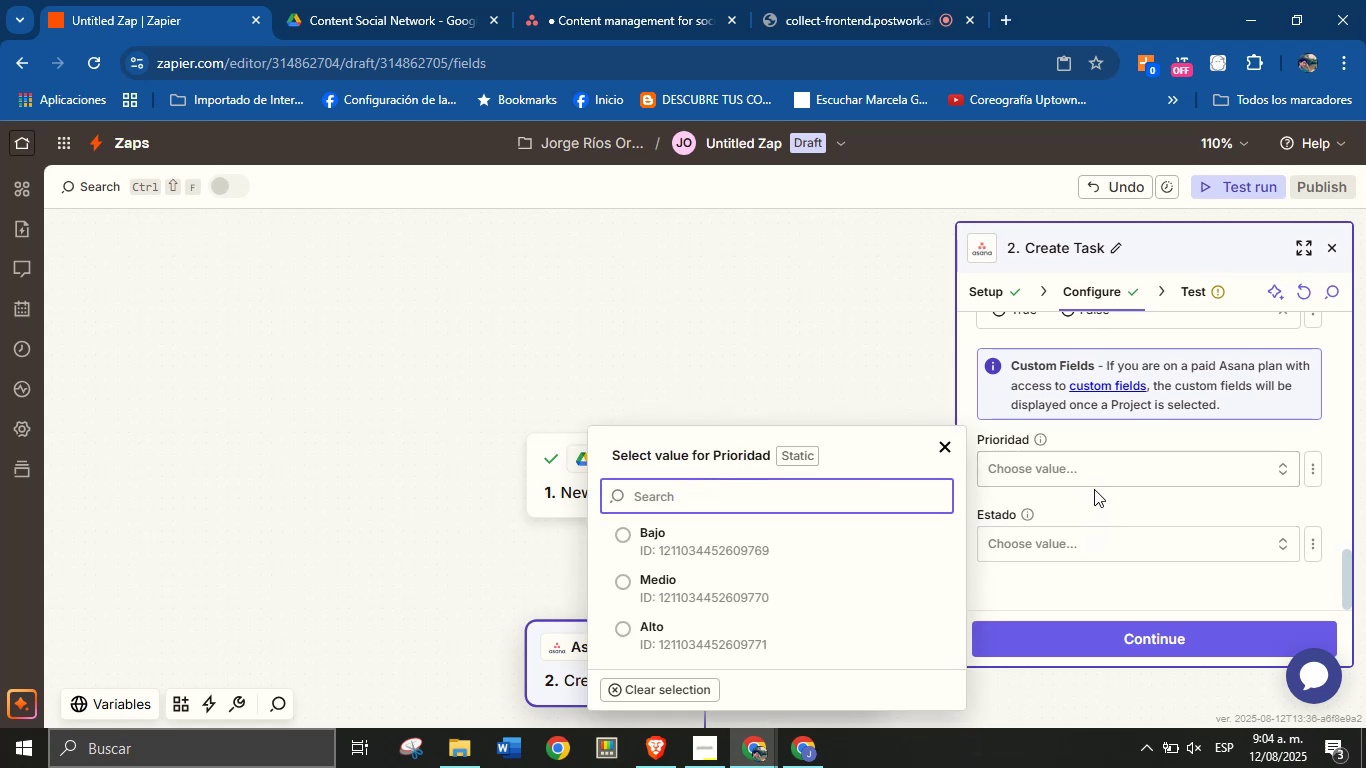 
left_click([1095, 507])
 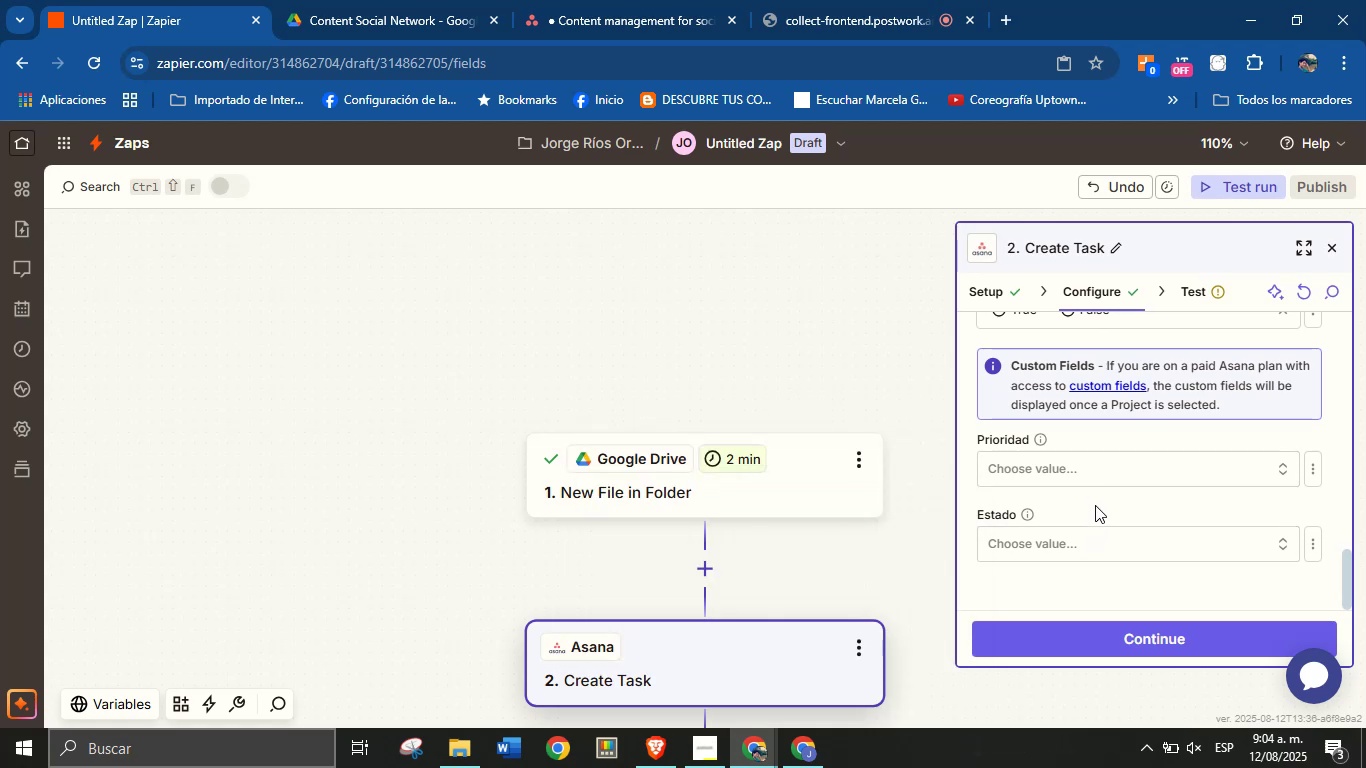 
scroll: coordinate [1095, 480], scroll_direction: up, amount: 3.0
 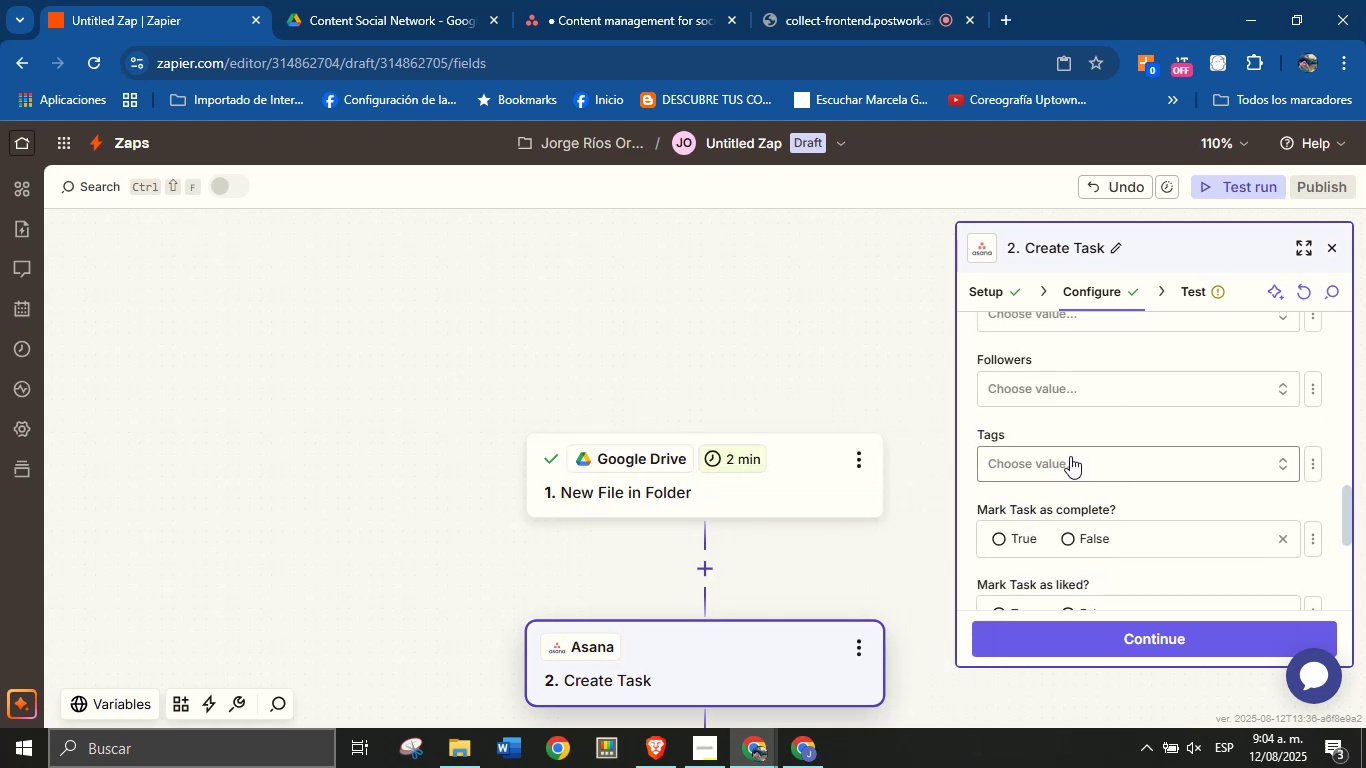 
left_click([1070, 456])
 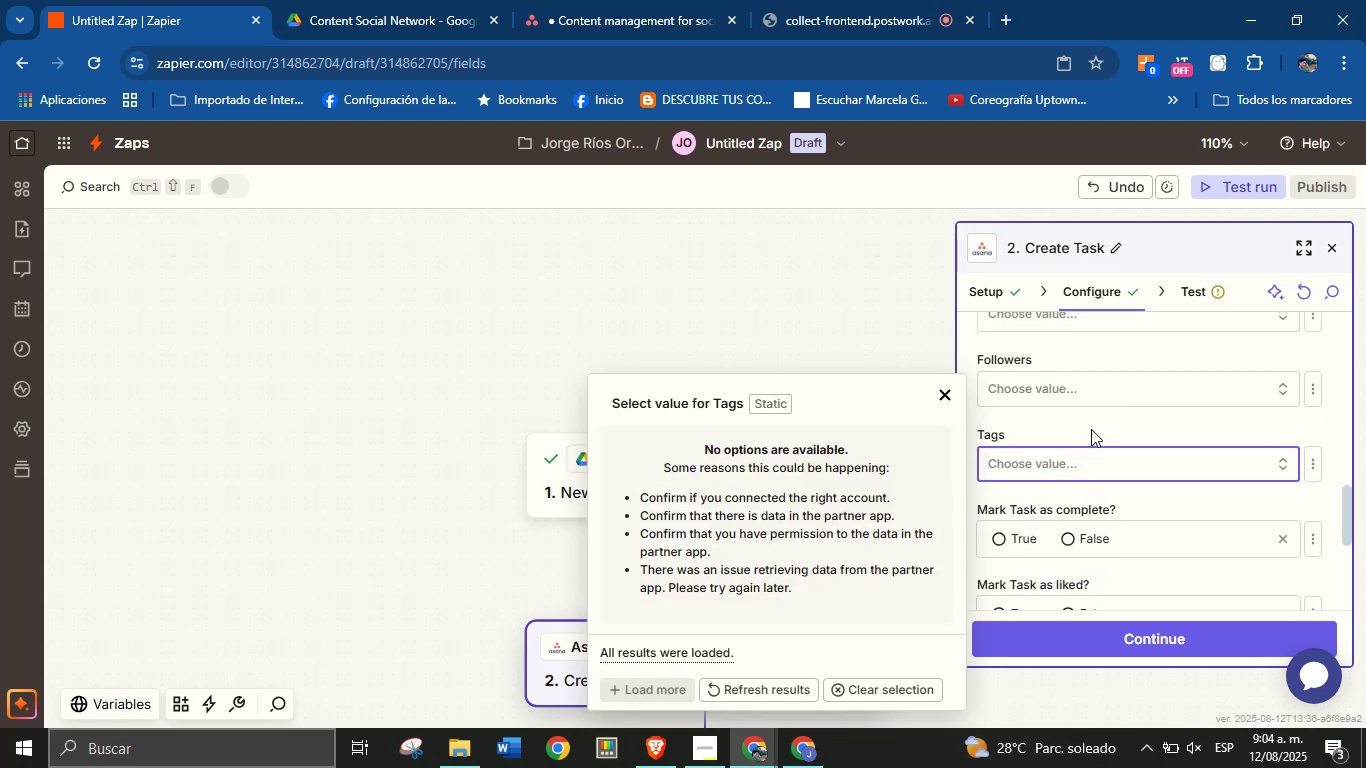 
left_click([1091, 429])
 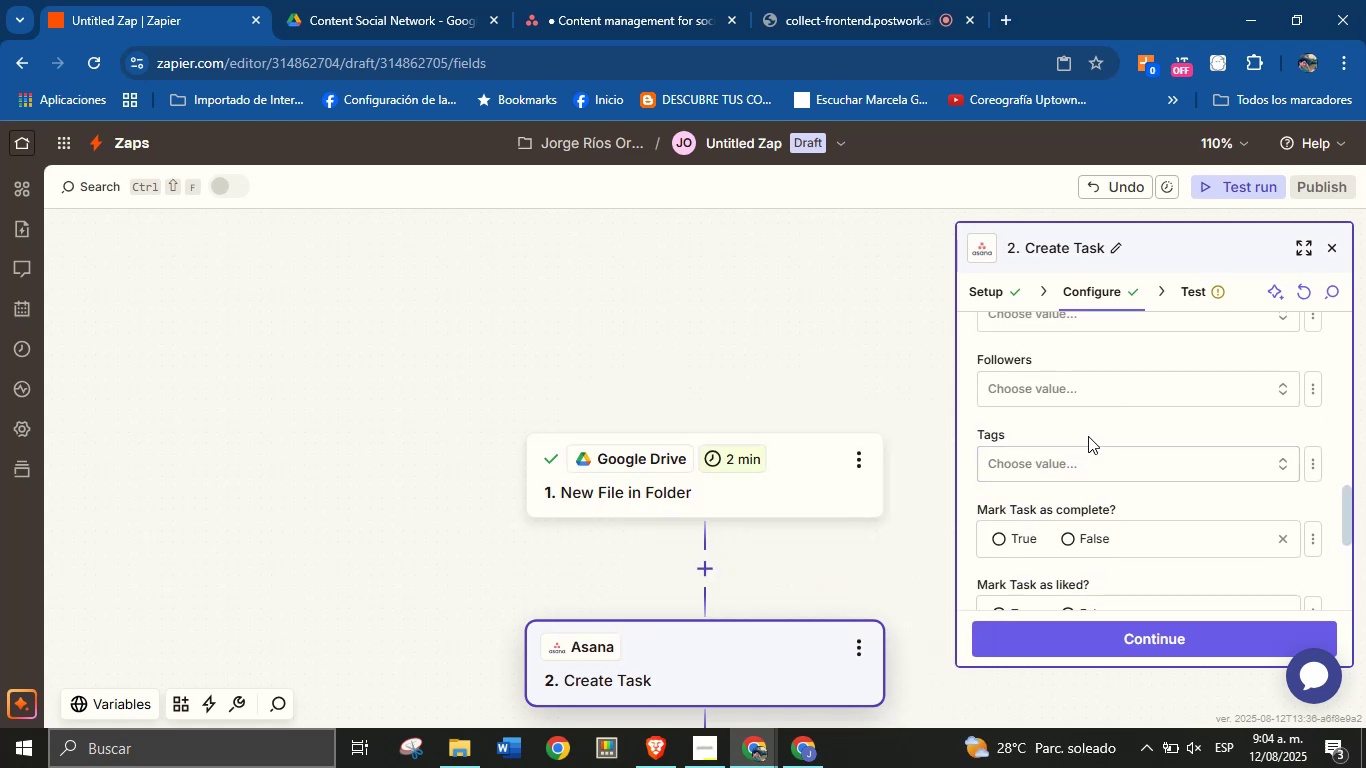 
scroll: coordinate [1083, 449], scroll_direction: up, amount: 3.0
 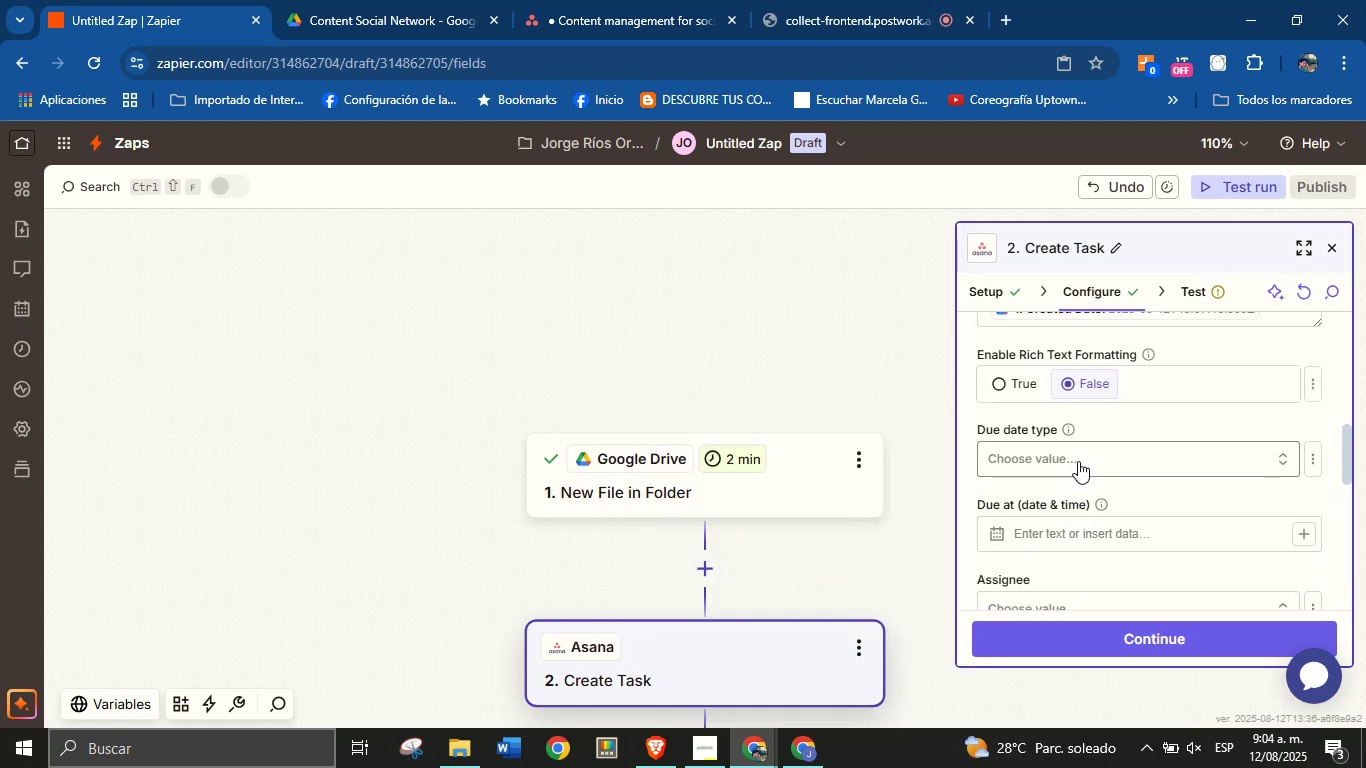 
left_click([1074, 463])
 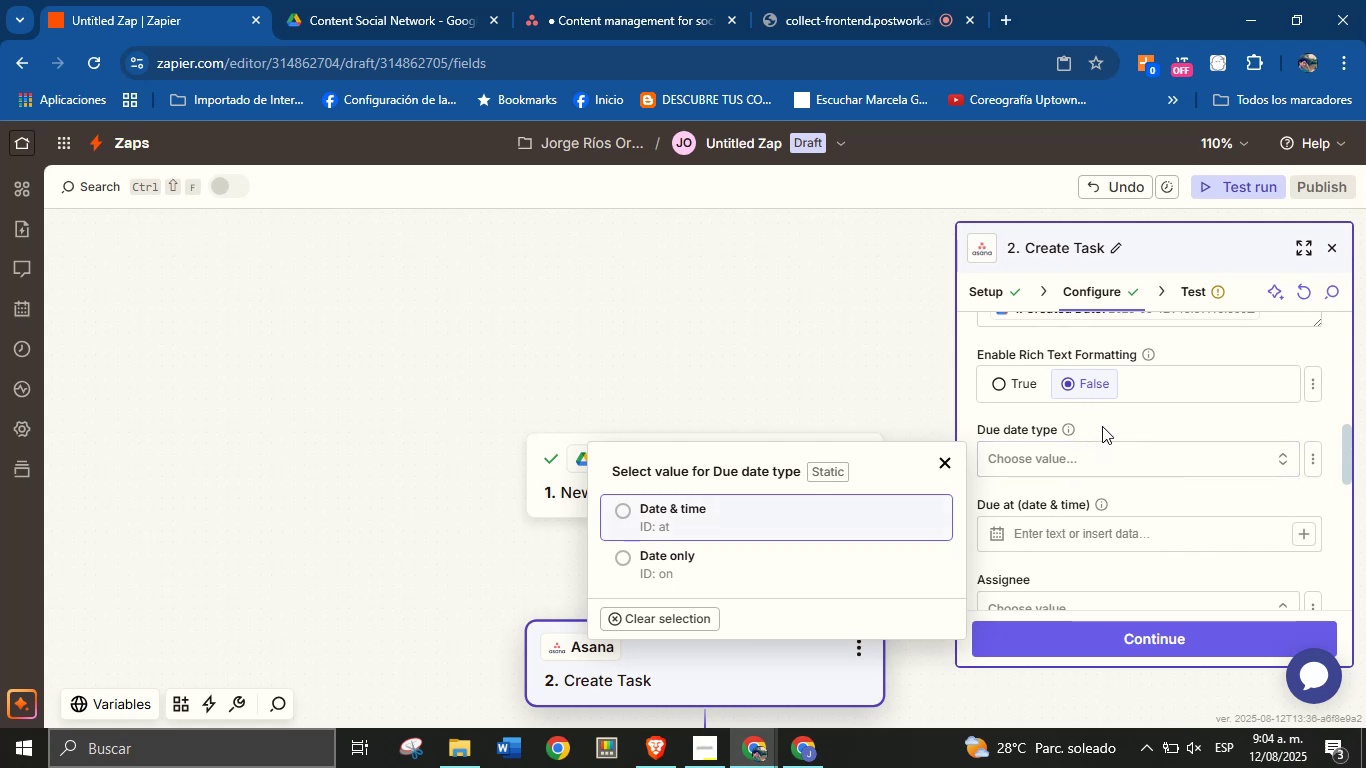 
left_click([1102, 426])
 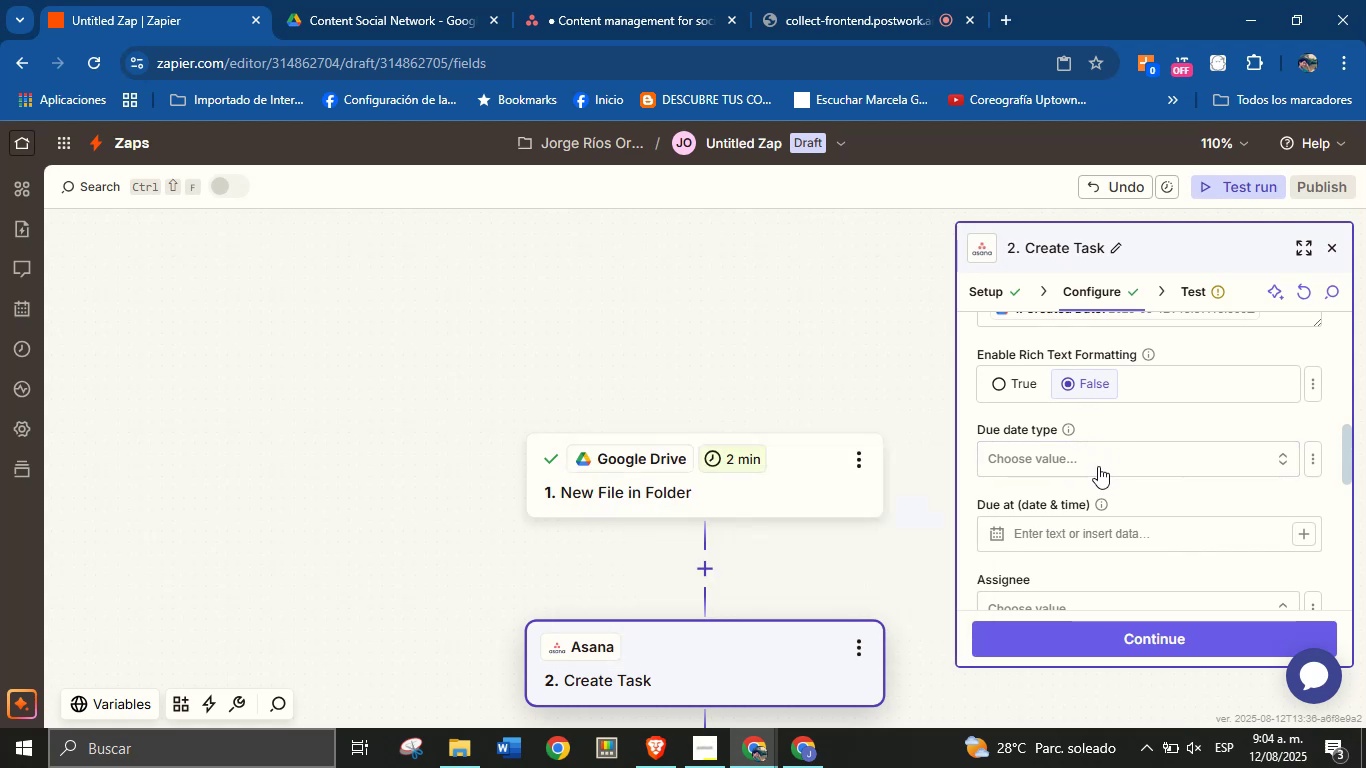 
scroll: coordinate [1096, 457], scroll_direction: up, amount: 5.0
 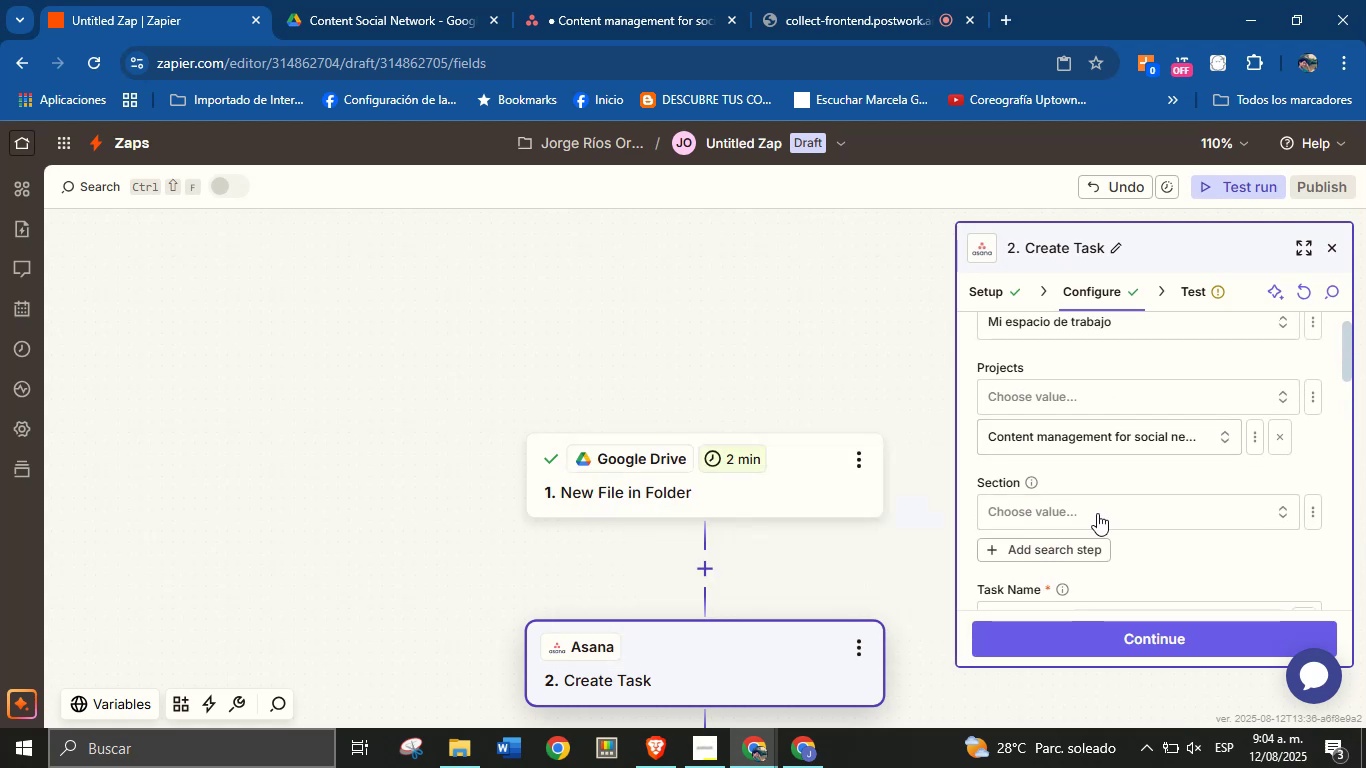 
left_click([1097, 511])
 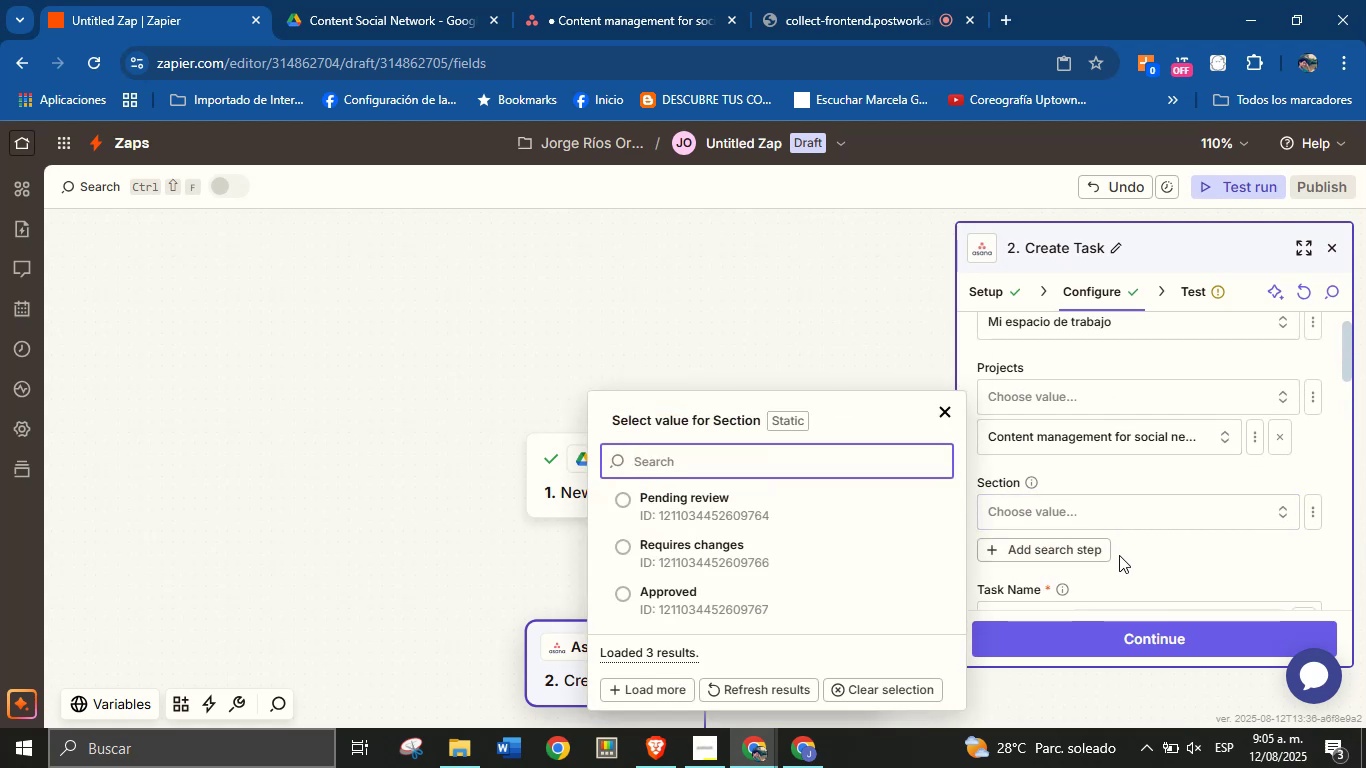 
left_click([714, 504])
 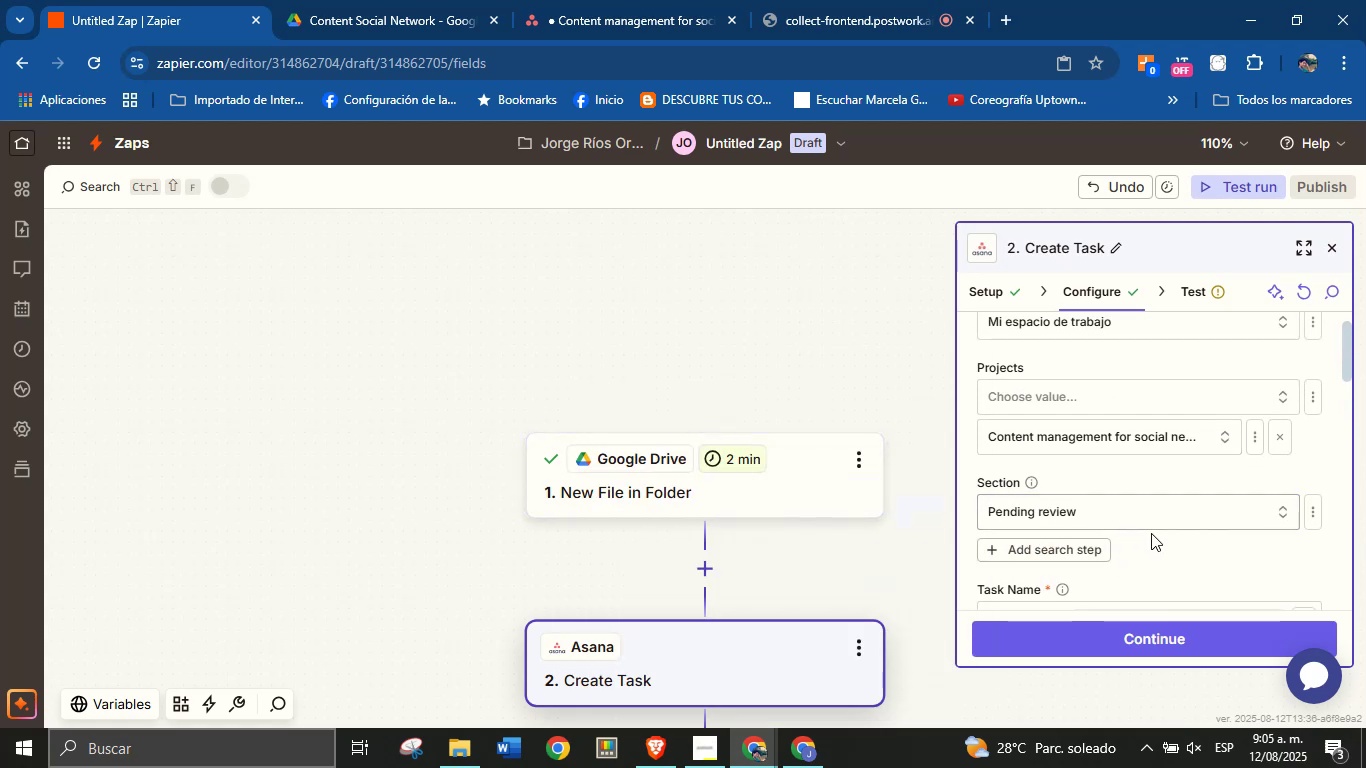 
left_click([1153, 550])
 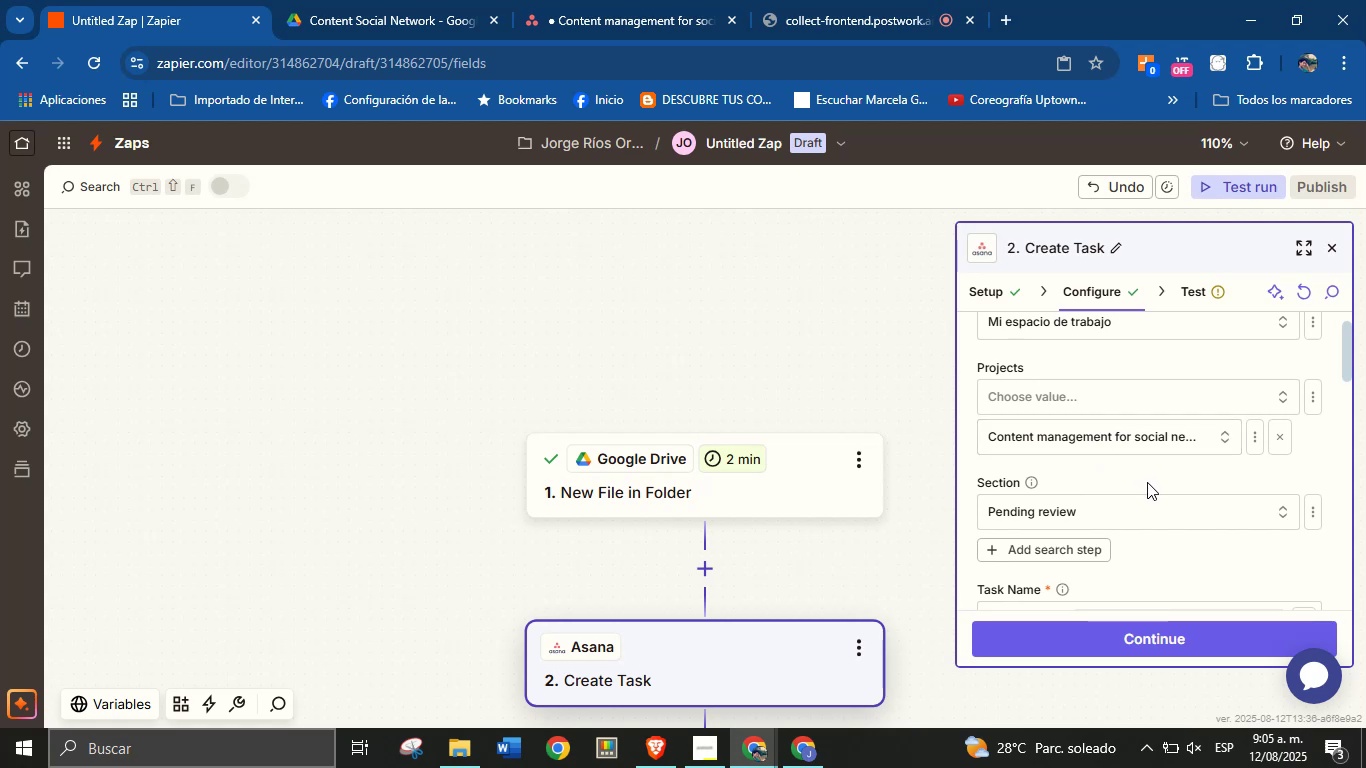 
scroll: coordinate [1141, 484], scroll_direction: up, amount: 1.0
 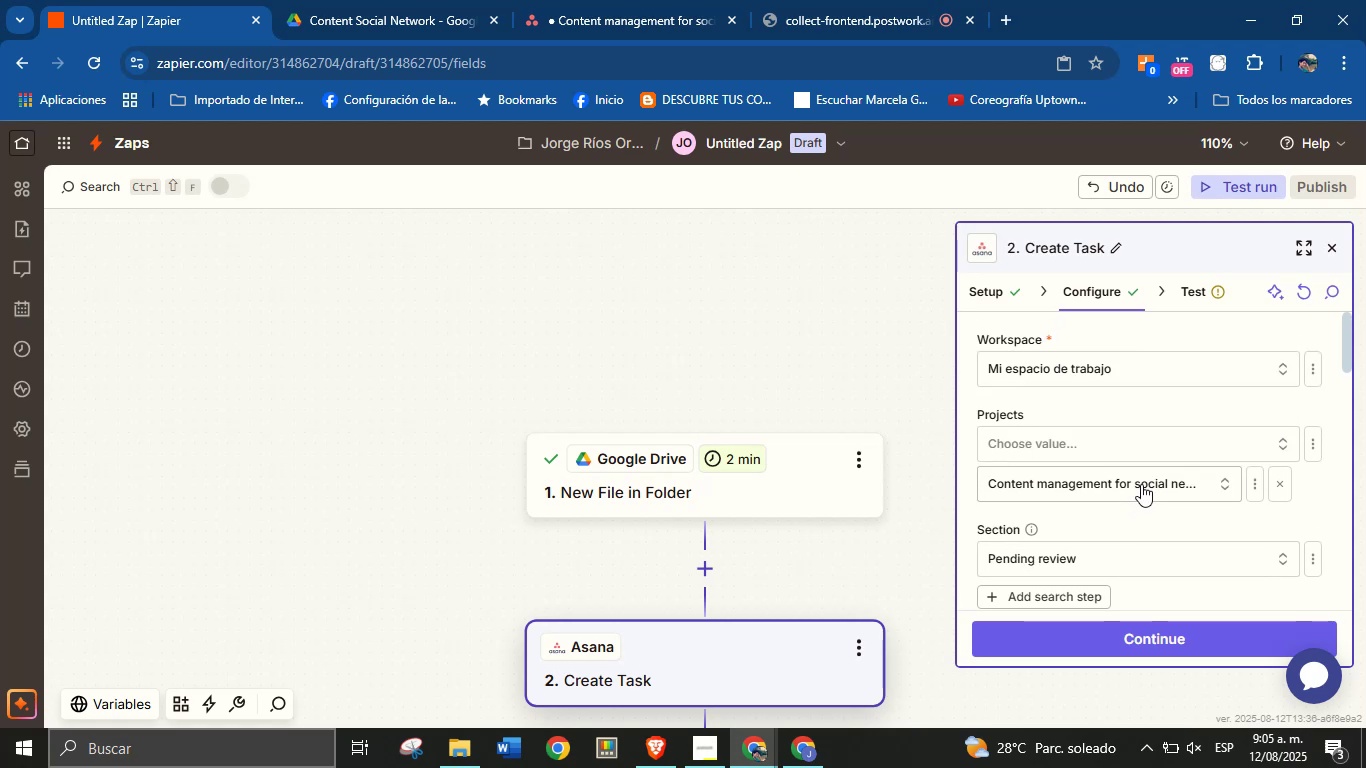 
scroll: coordinate [1101, 572], scroll_direction: down, amount: 9.0
 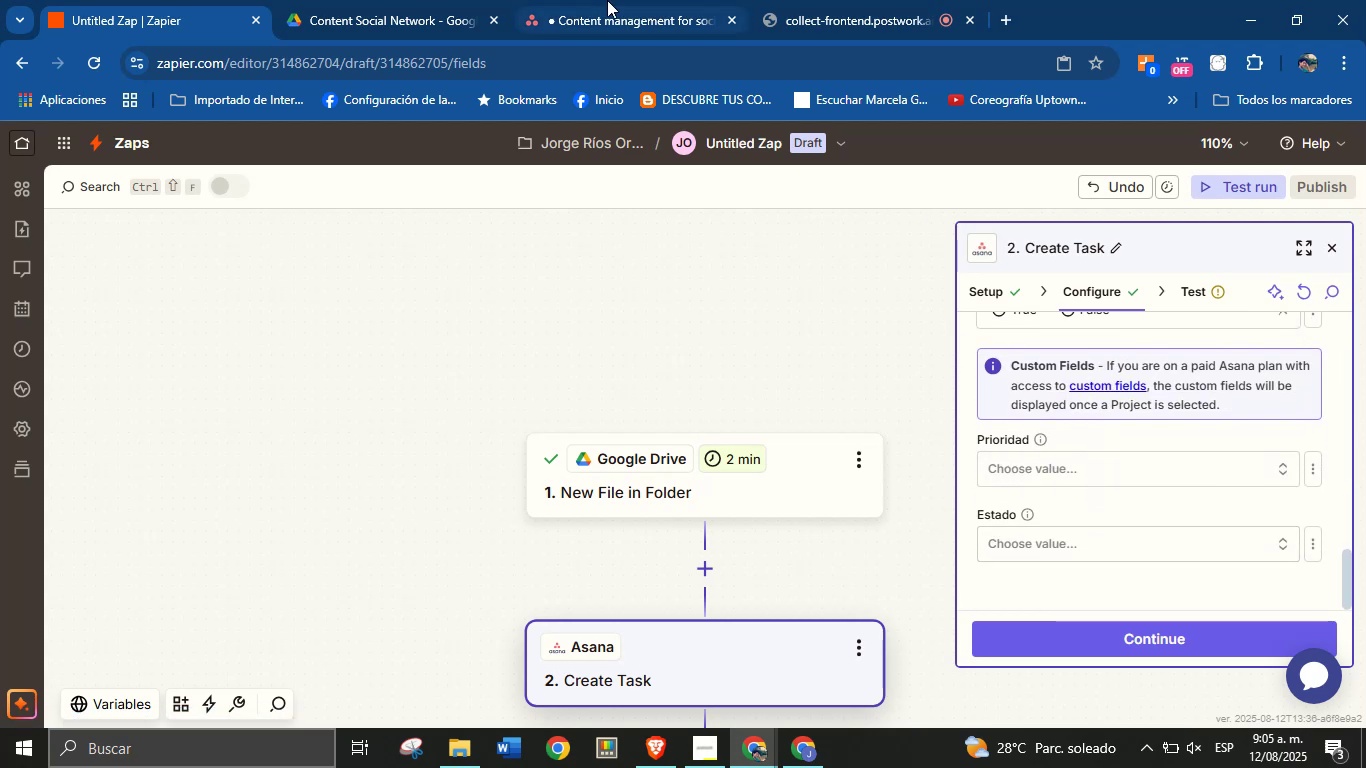 
left_click([602, 0])
 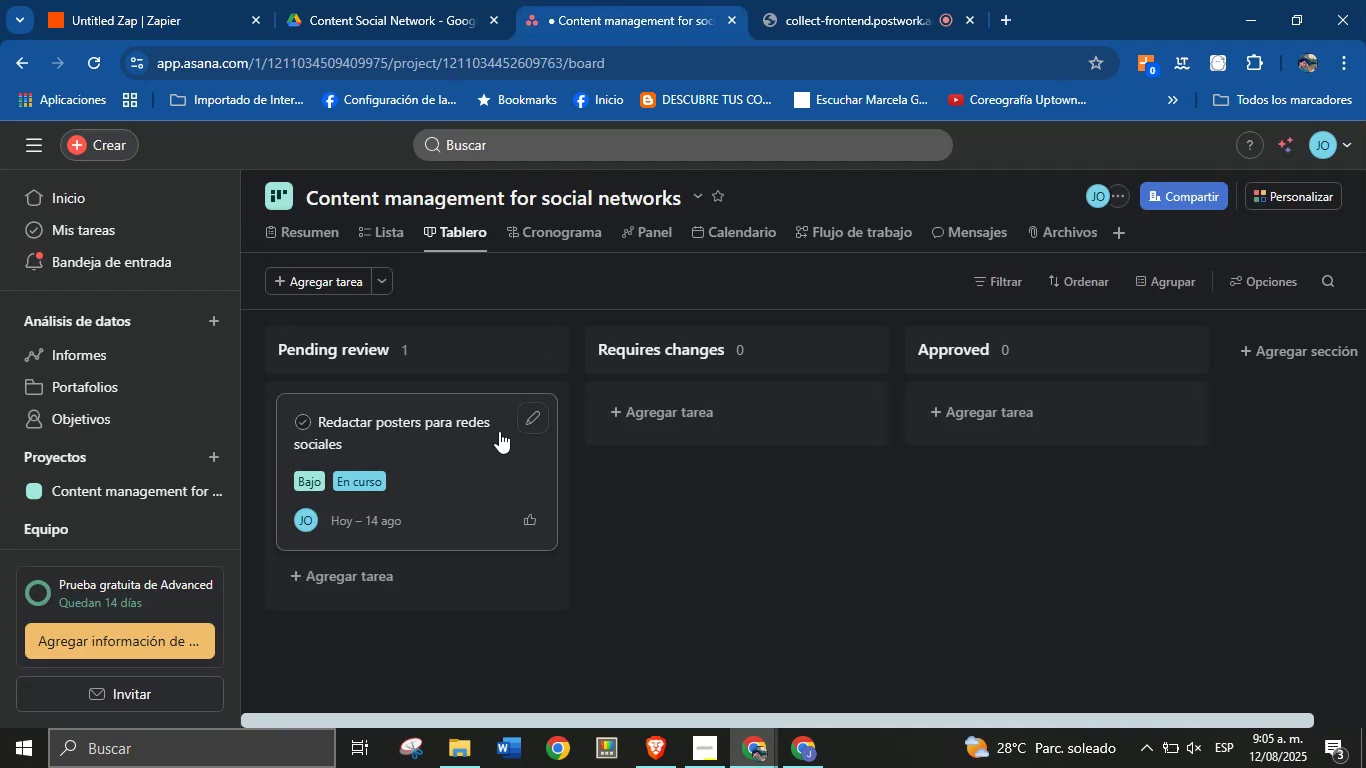 
right_click([491, 434])
 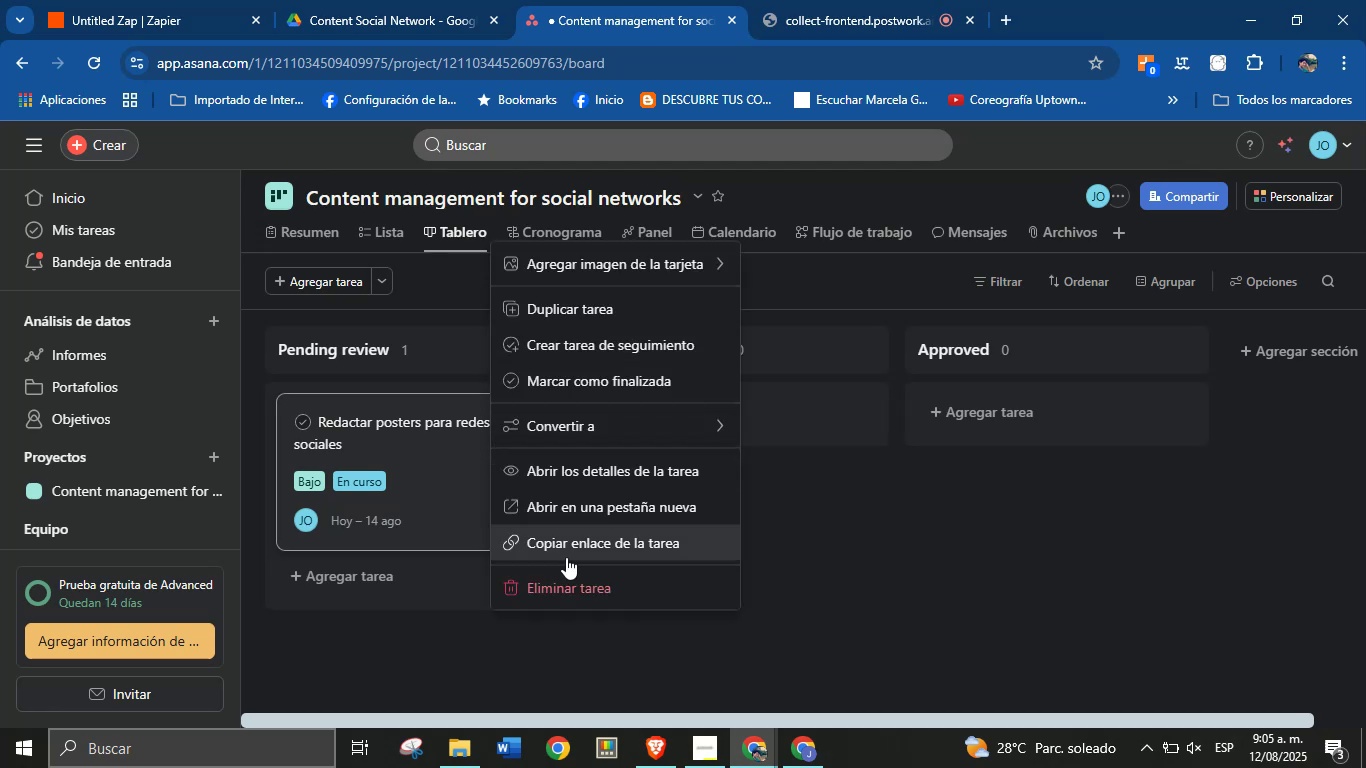 
left_click([577, 584])
 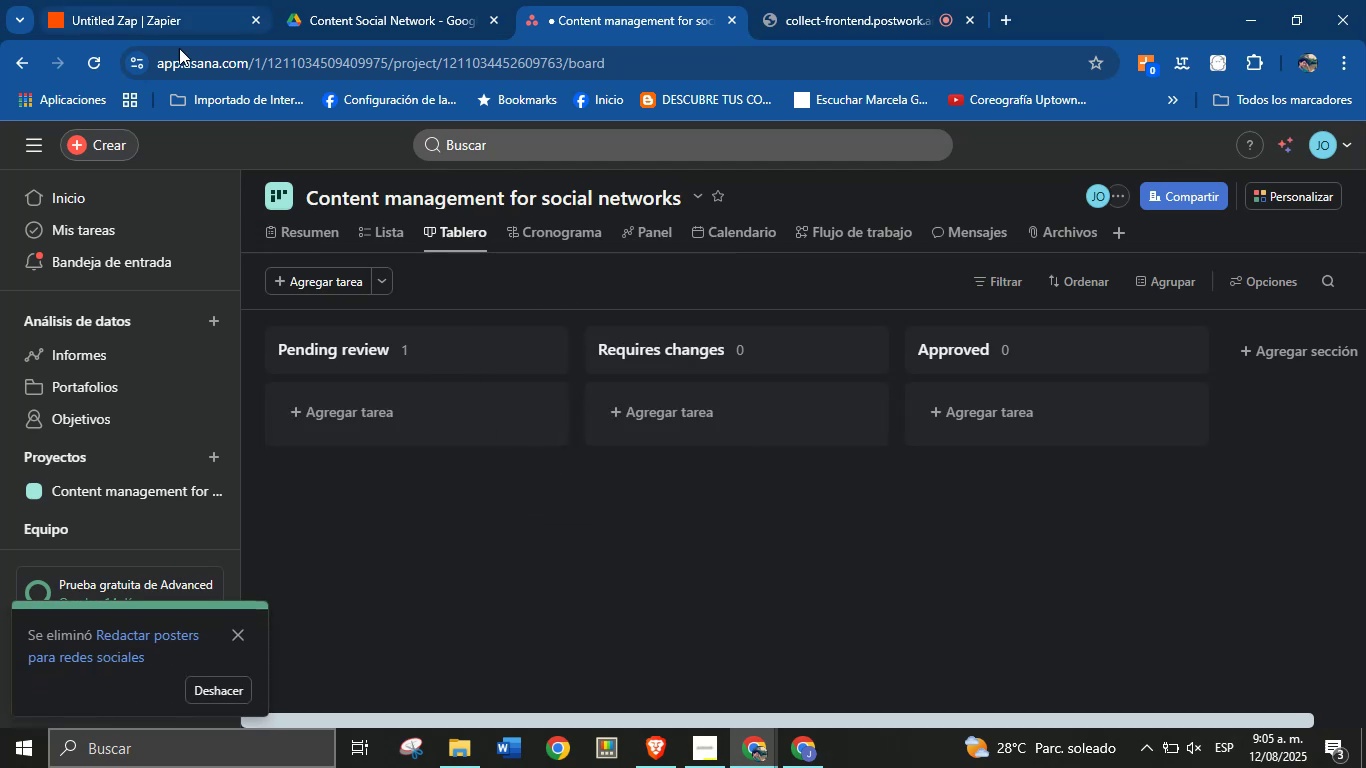 
left_click([420, 555])
 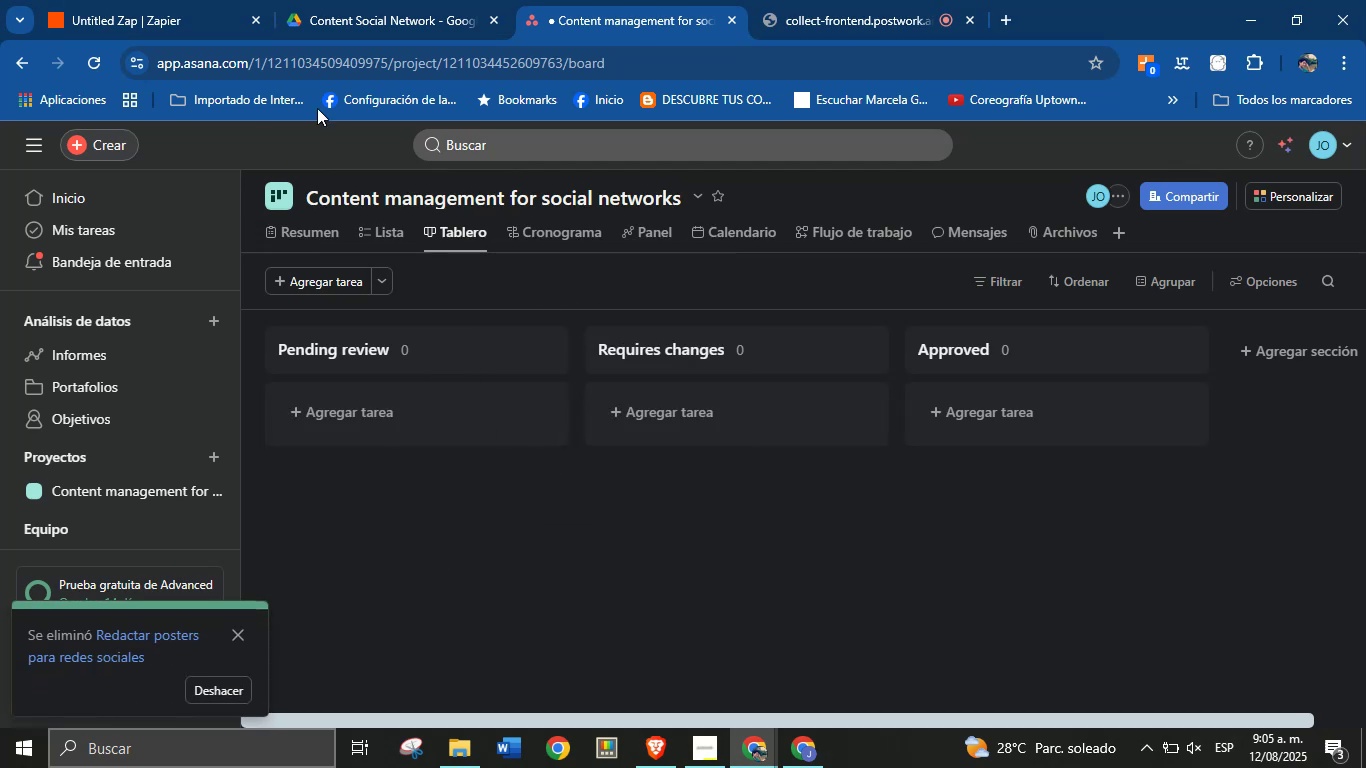 
left_click([123, 0])
 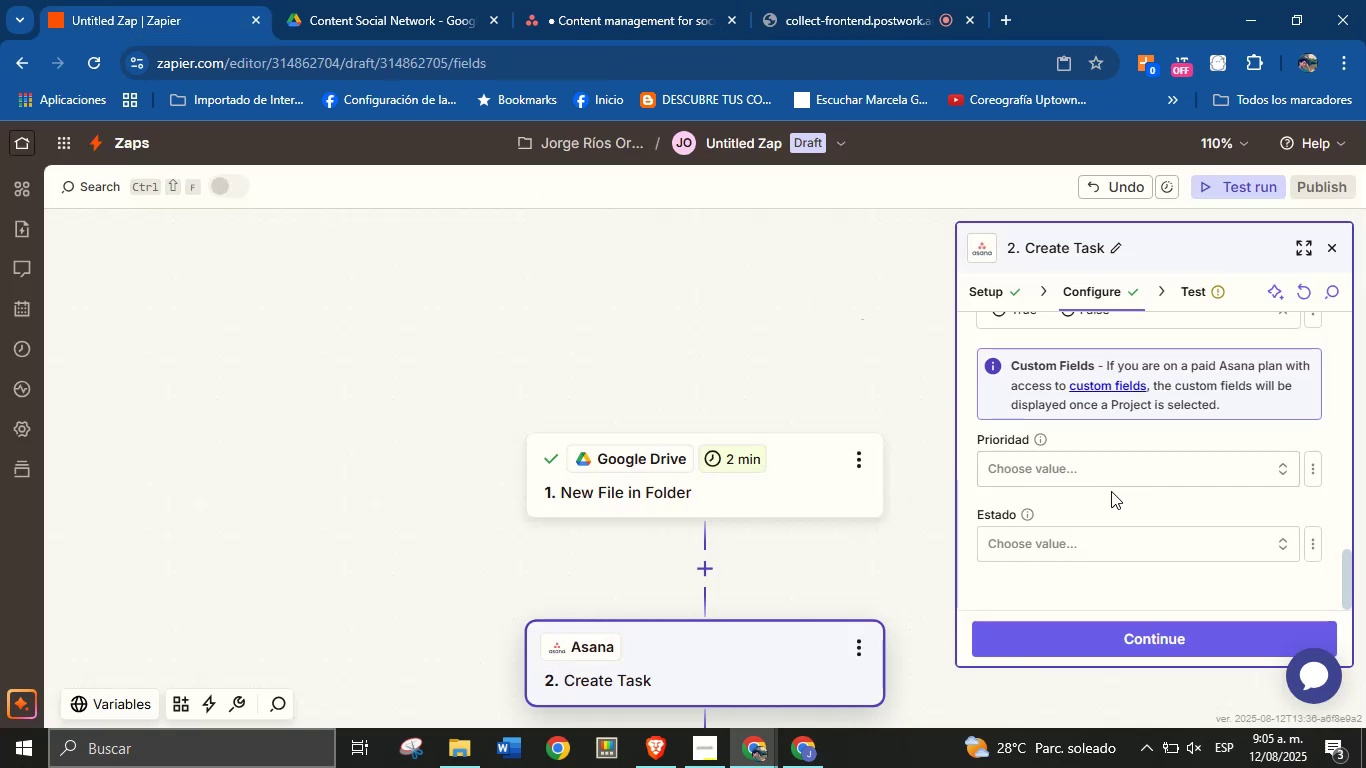 
scroll: coordinate [1119, 495], scroll_direction: down, amount: 2.0
 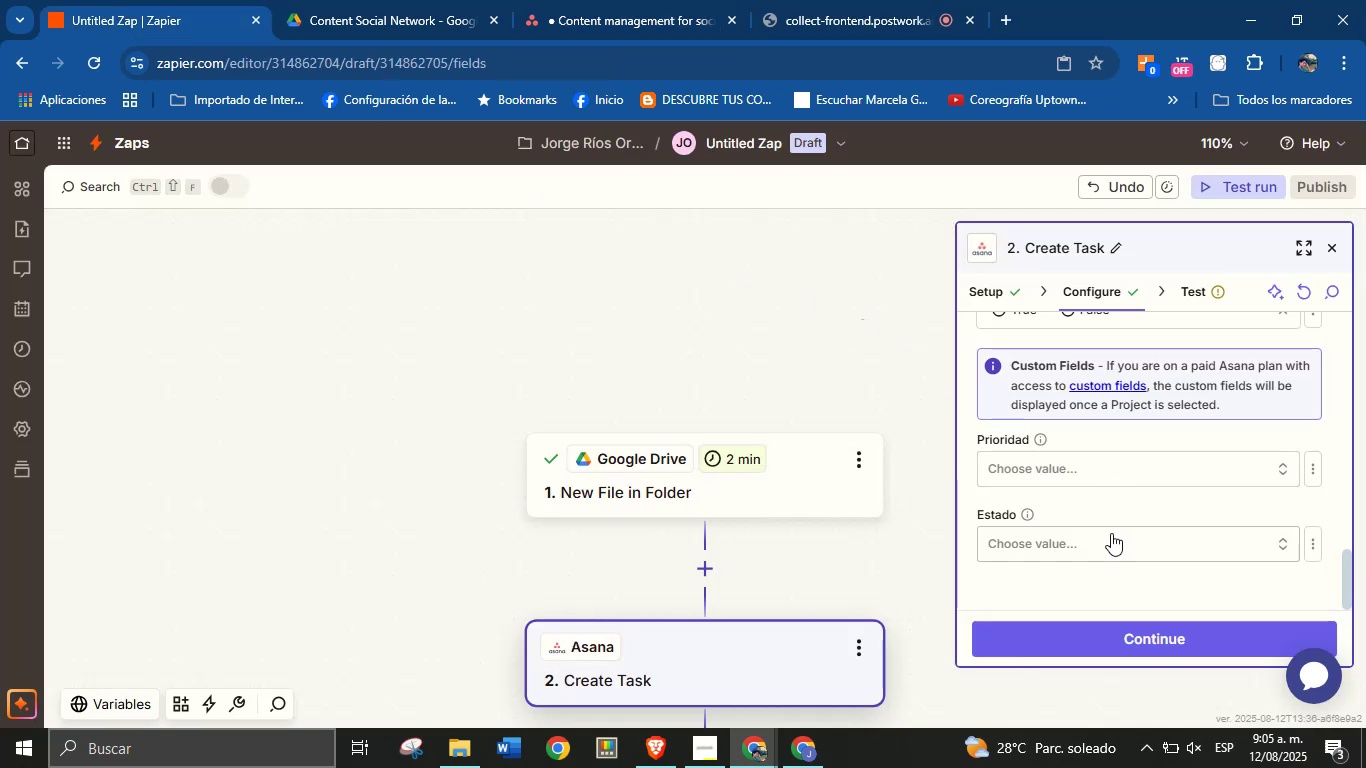 
left_click([1108, 537])
 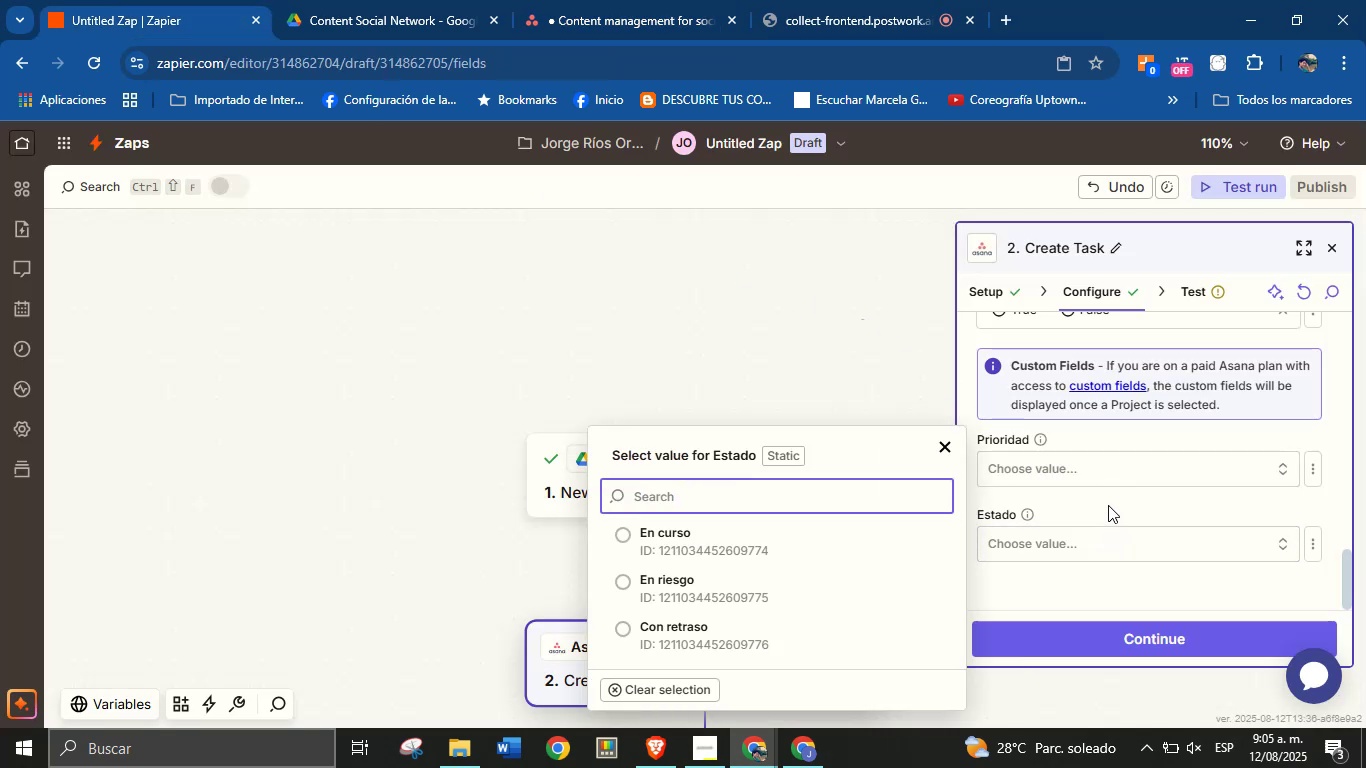 
left_click([1108, 505])
 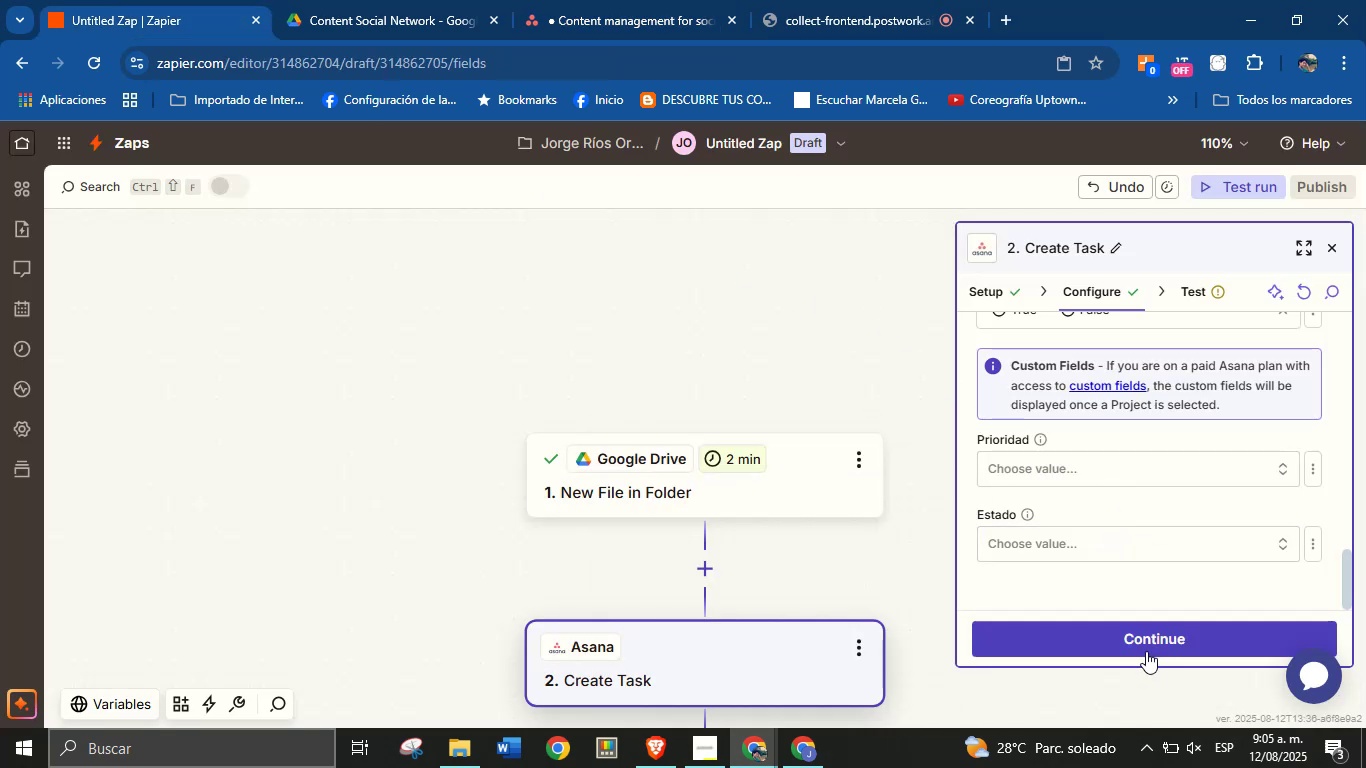 
left_click([1144, 646])
 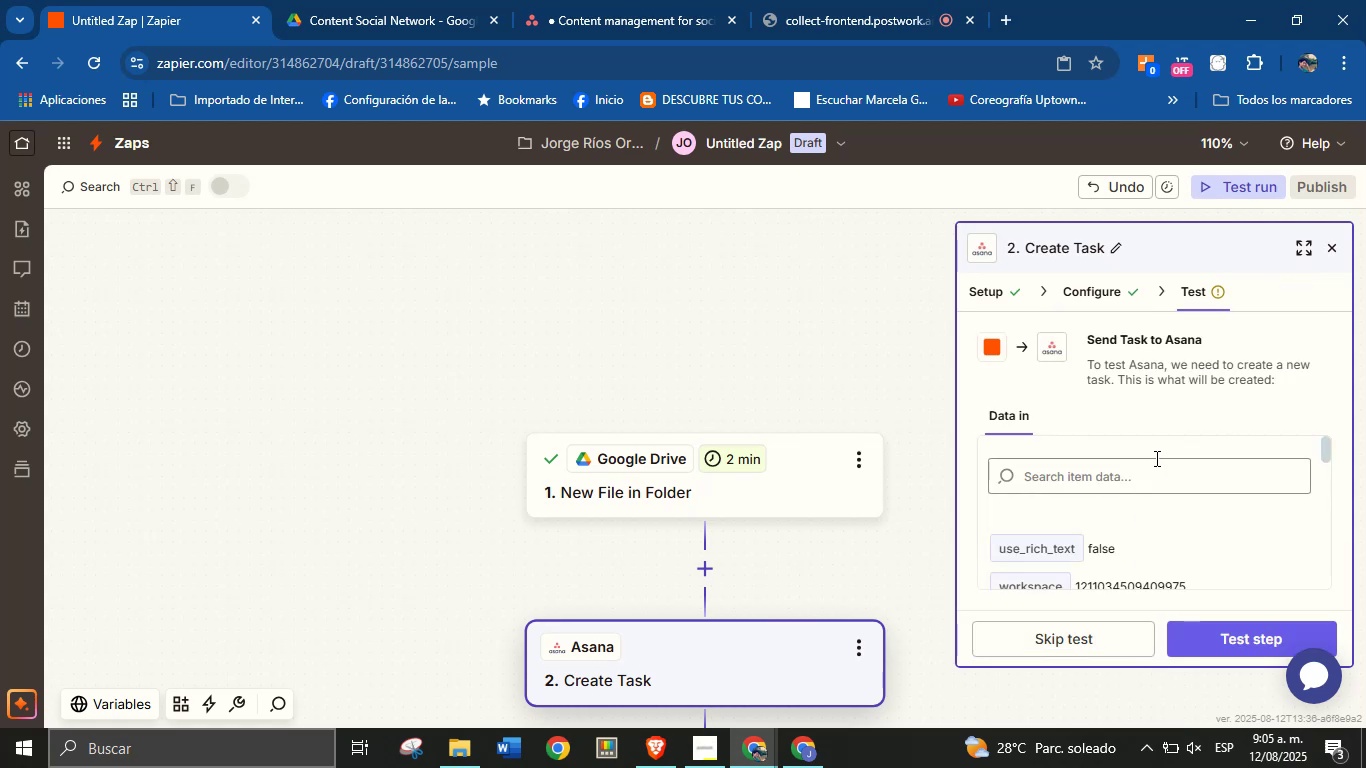 
scroll: coordinate [1162, 496], scroll_direction: down, amount: 1.0
 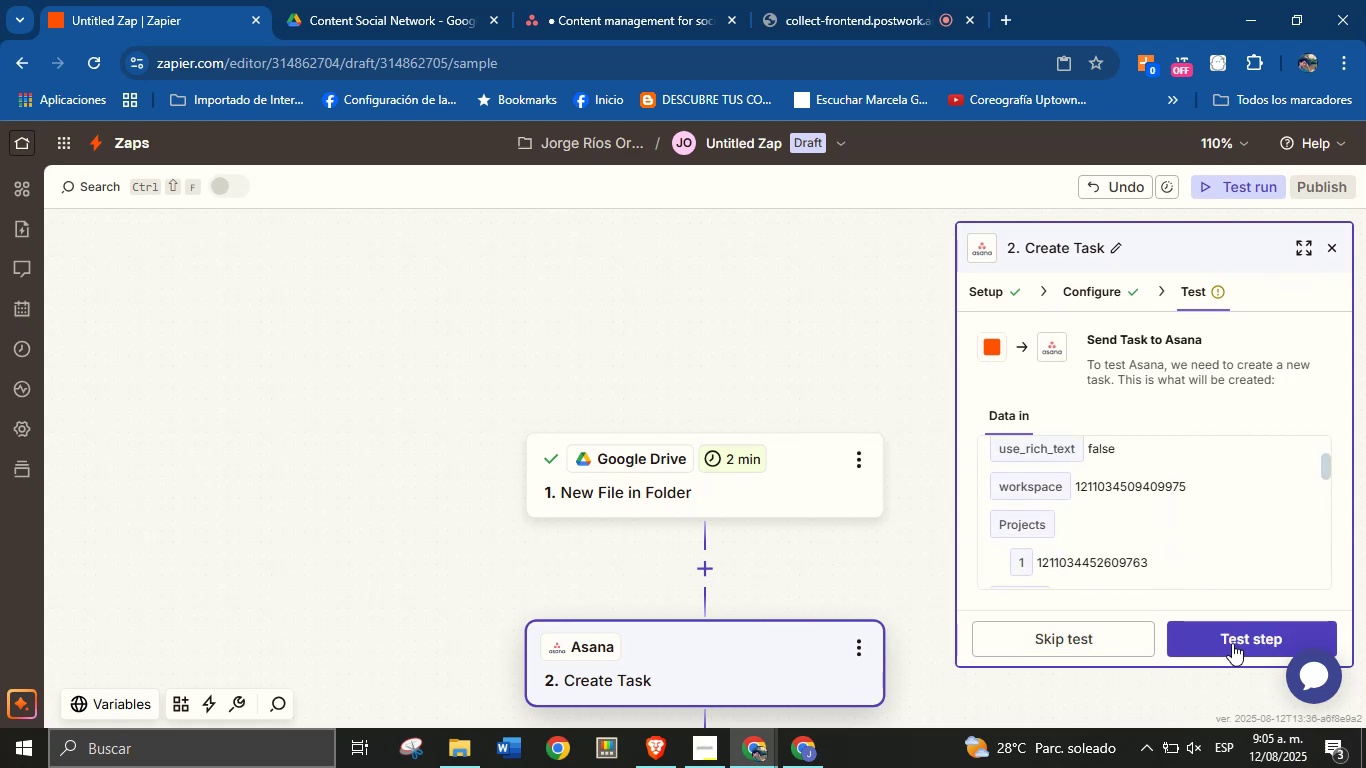 
left_click([1232, 644])
 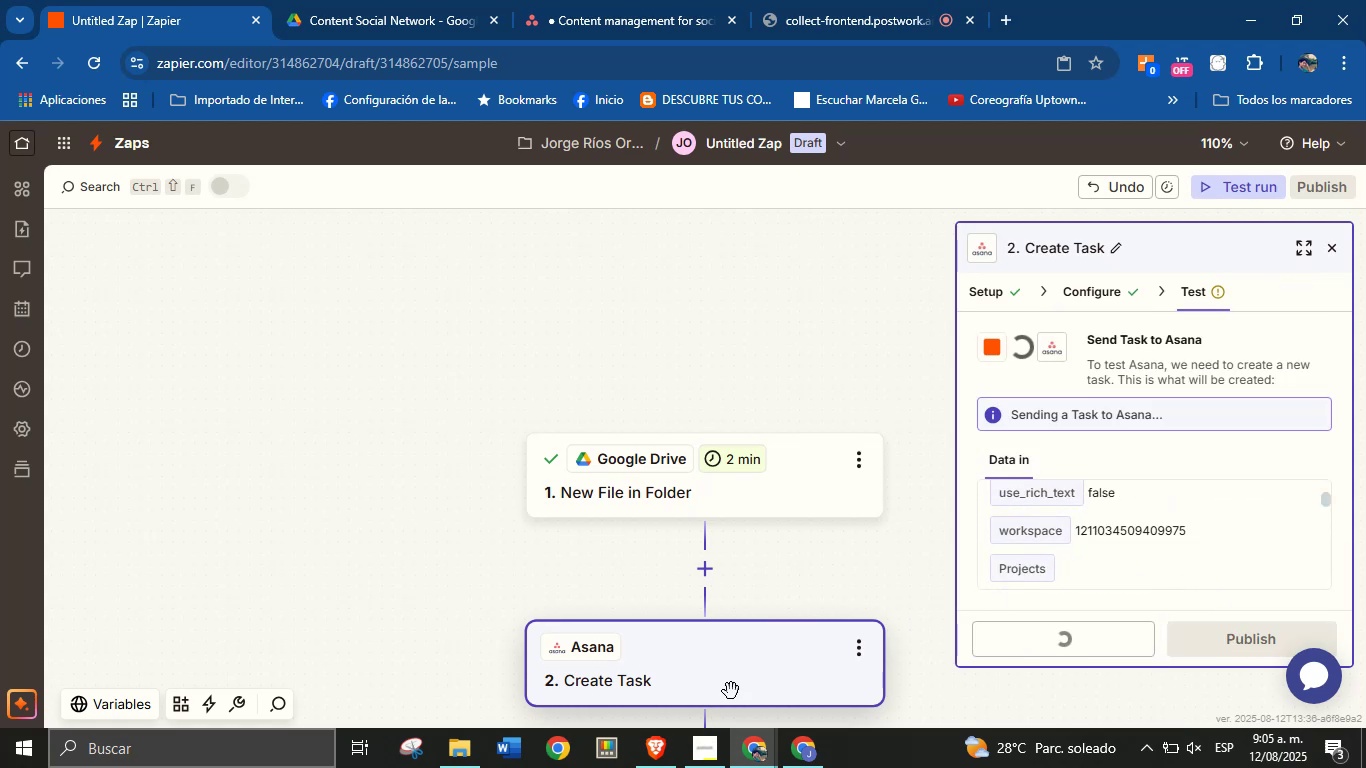 
left_click([714, 744])
 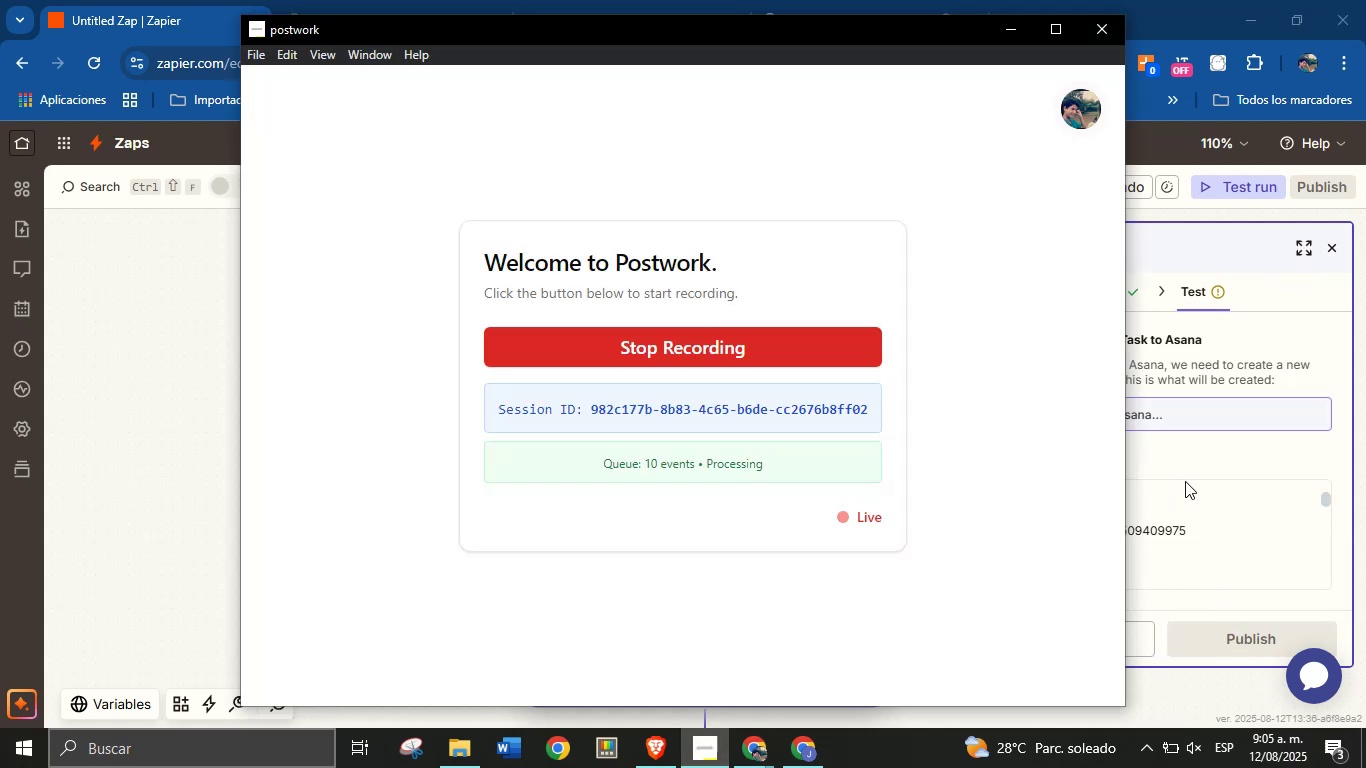 
left_click([1188, 480])
 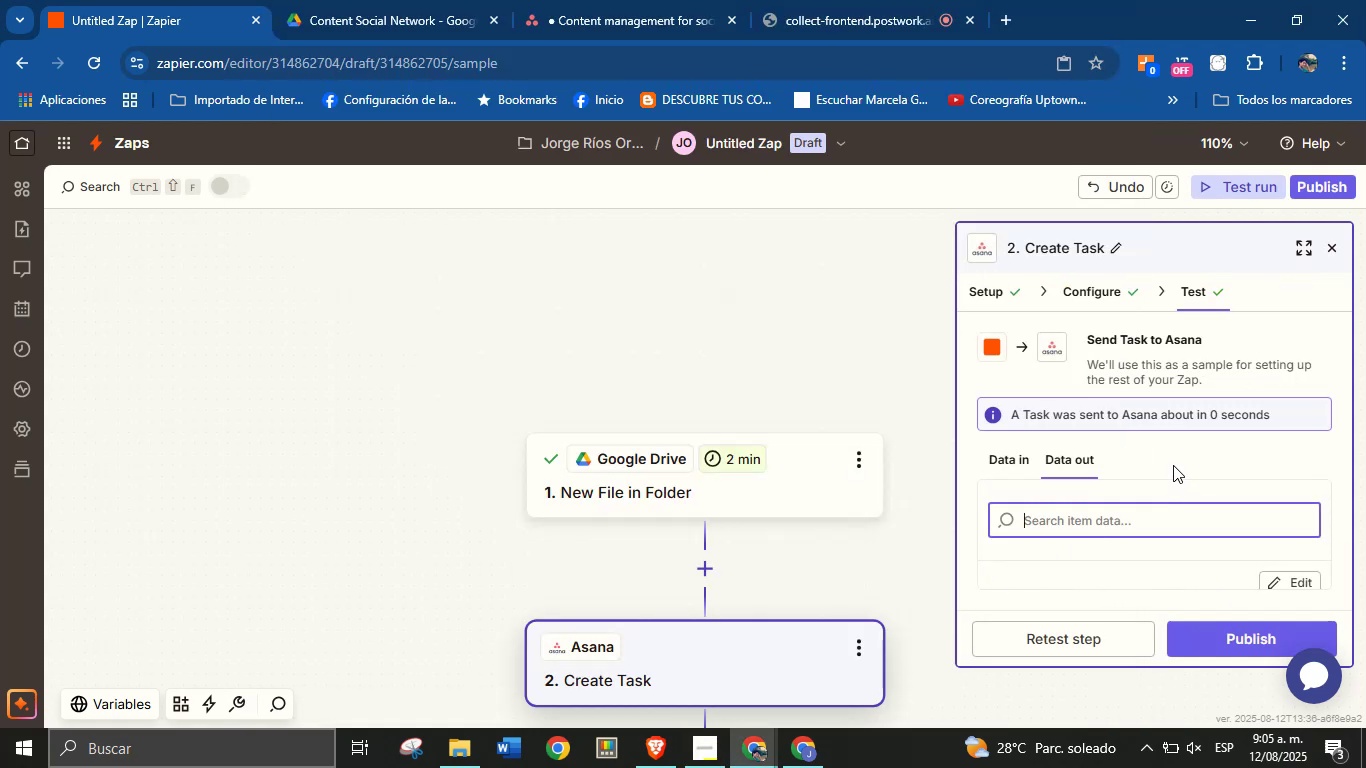 
left_click([654, 0])
 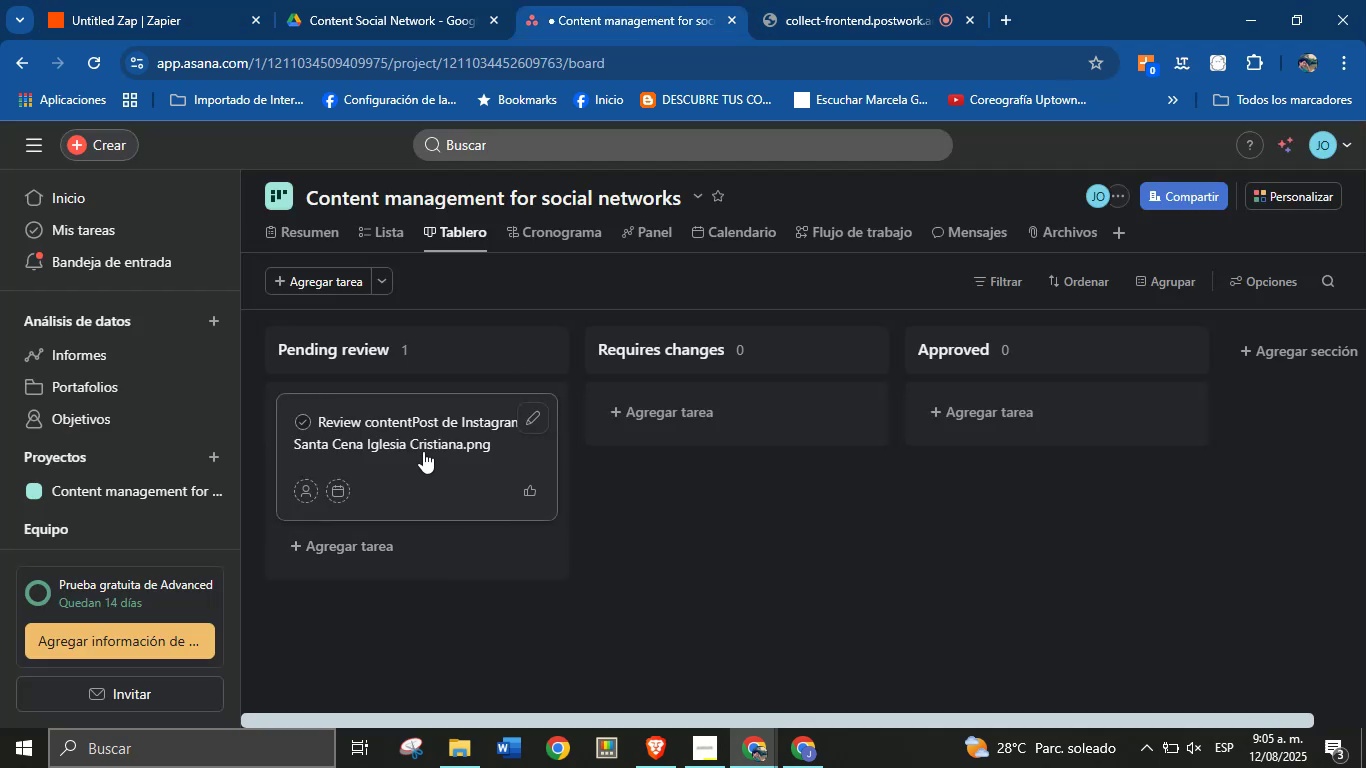 
left_click([437, 444])
 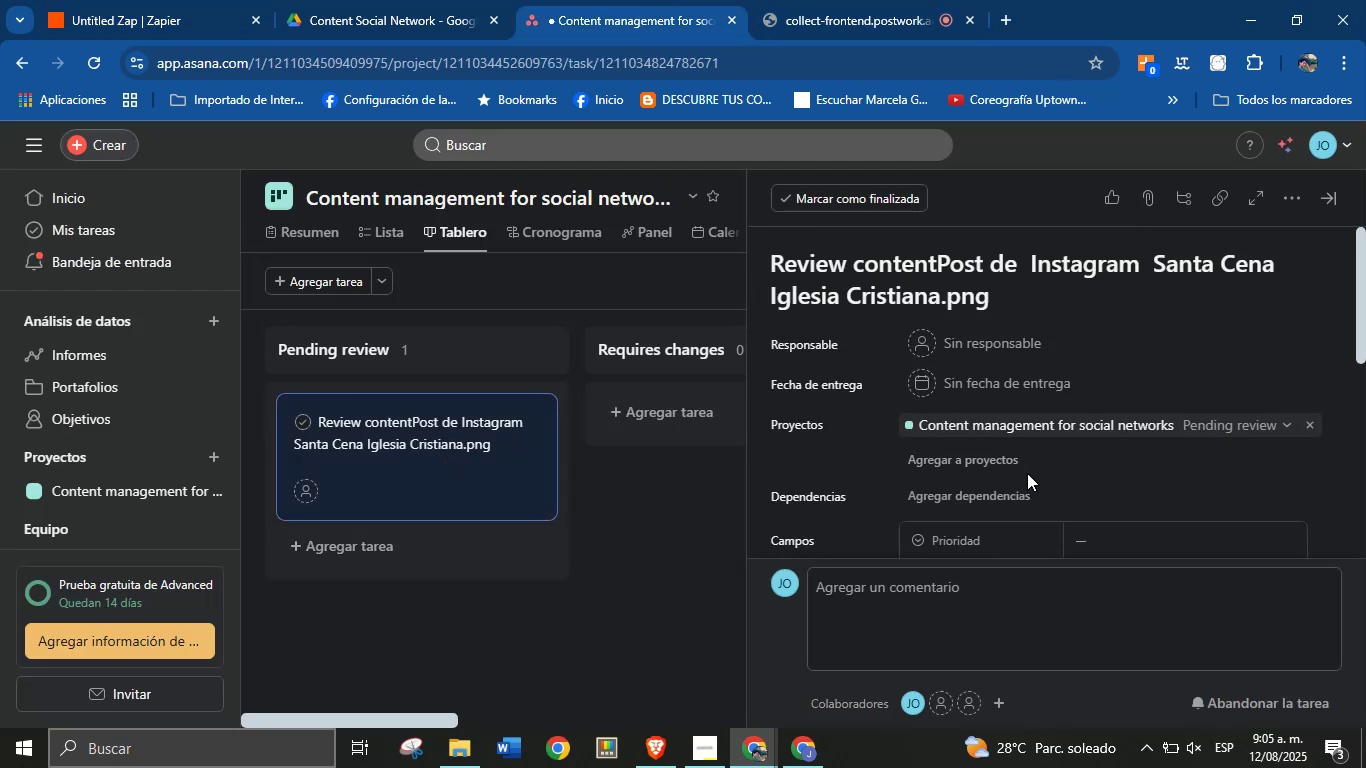 
scroll: coordinate [968, 442], scroll_direction: down, amount: 3.0
 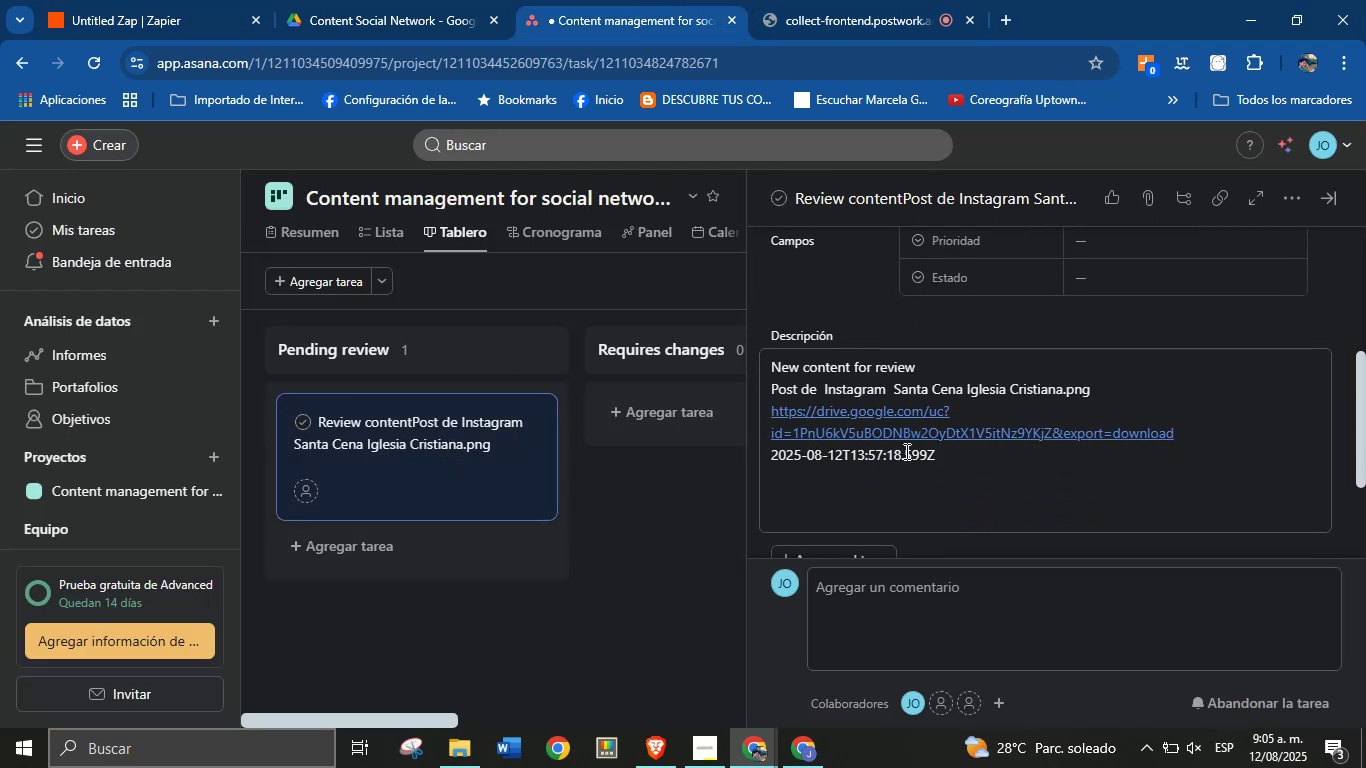 
left_click([140, 0])
 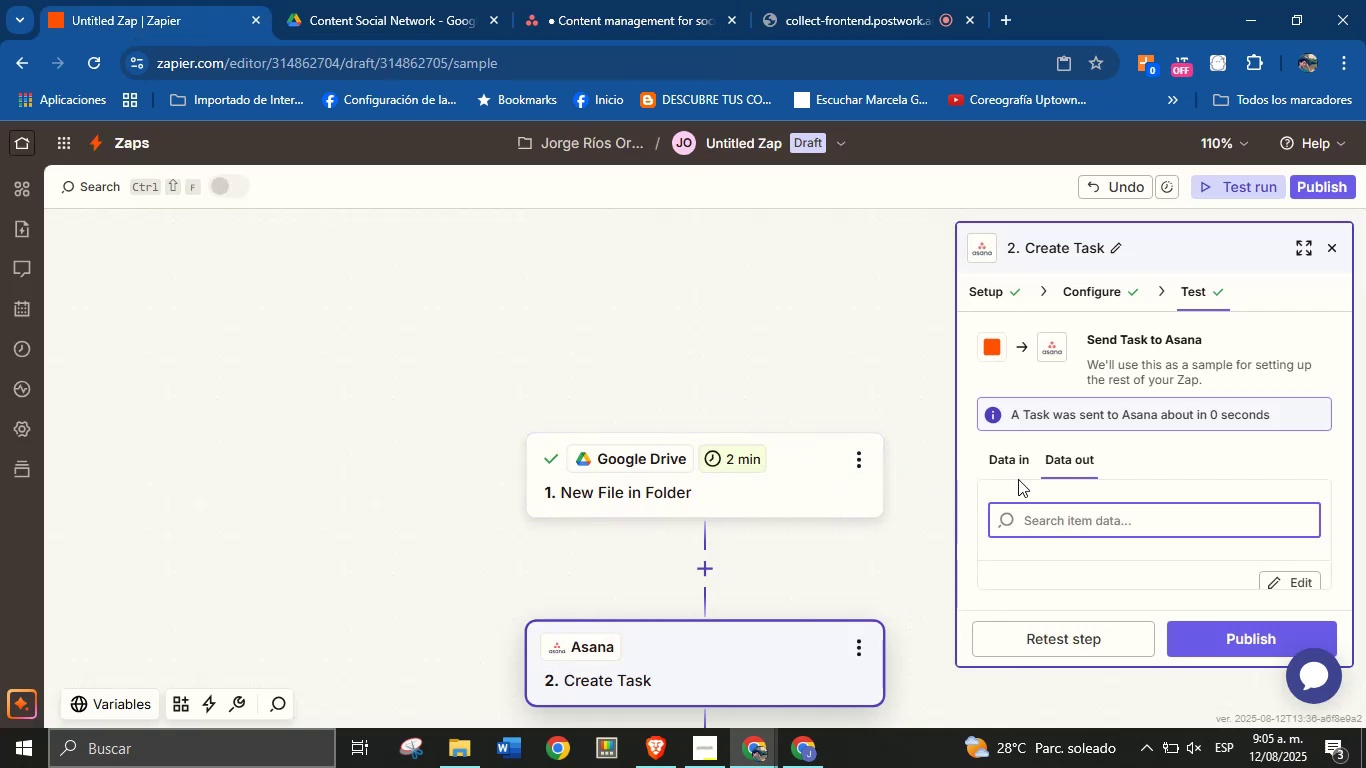 
scroll: coordinate [782, 548], scroll_direction: down, amount: 4.0
 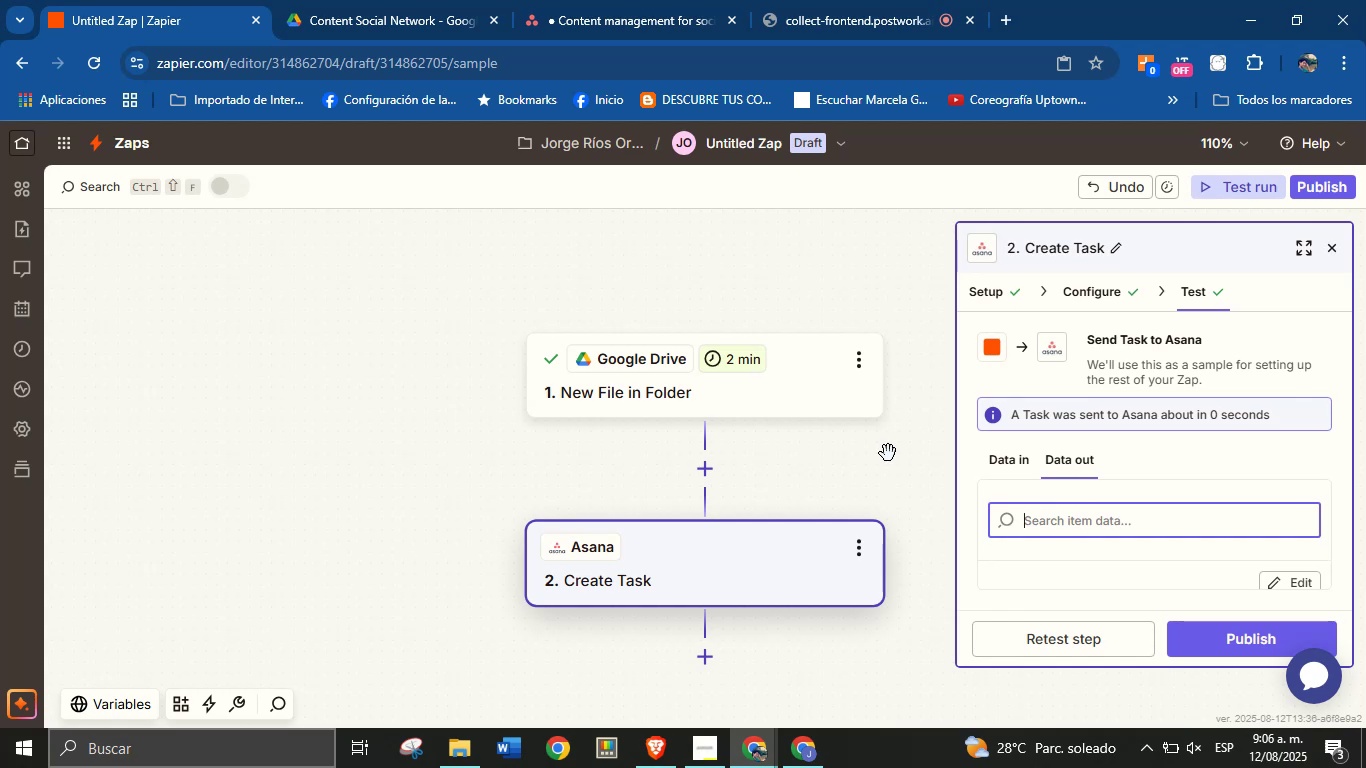 
wait(19.42)
 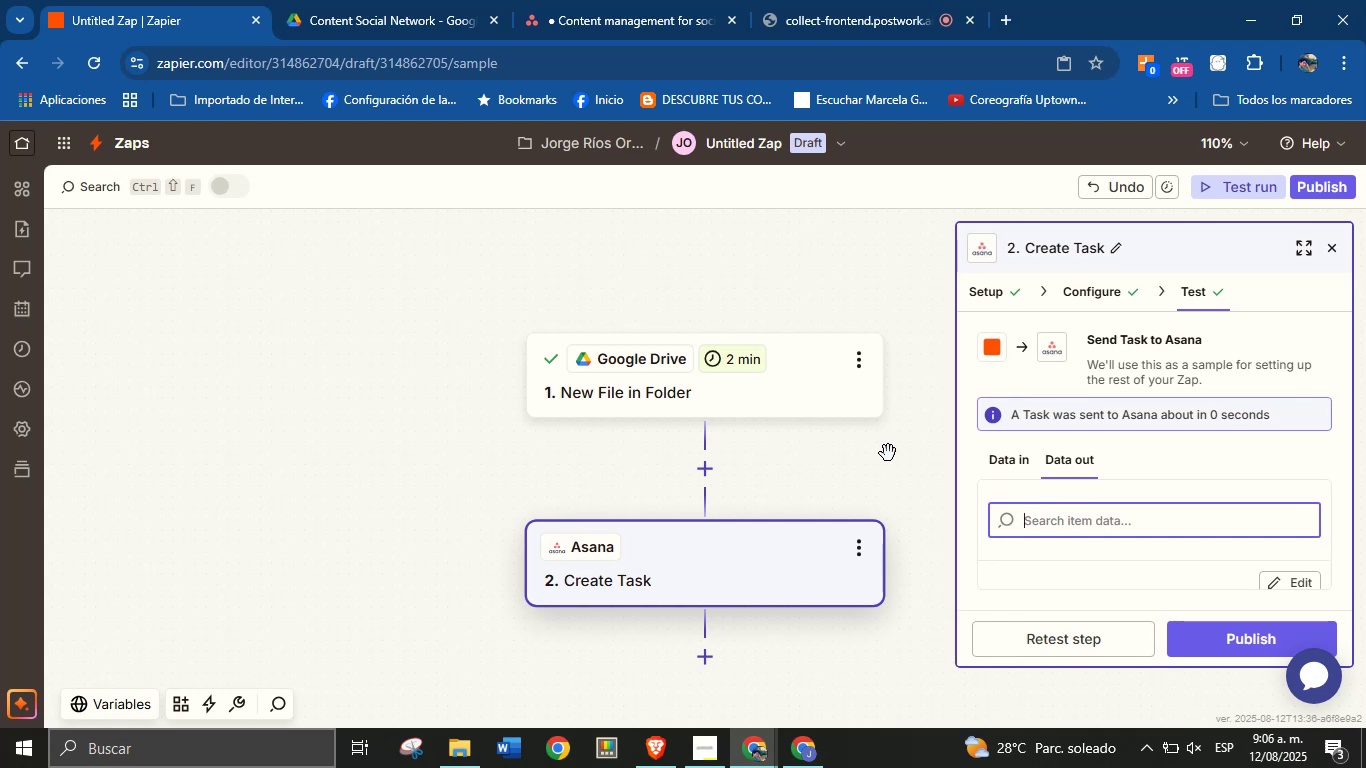 
left_click([707, 663])
 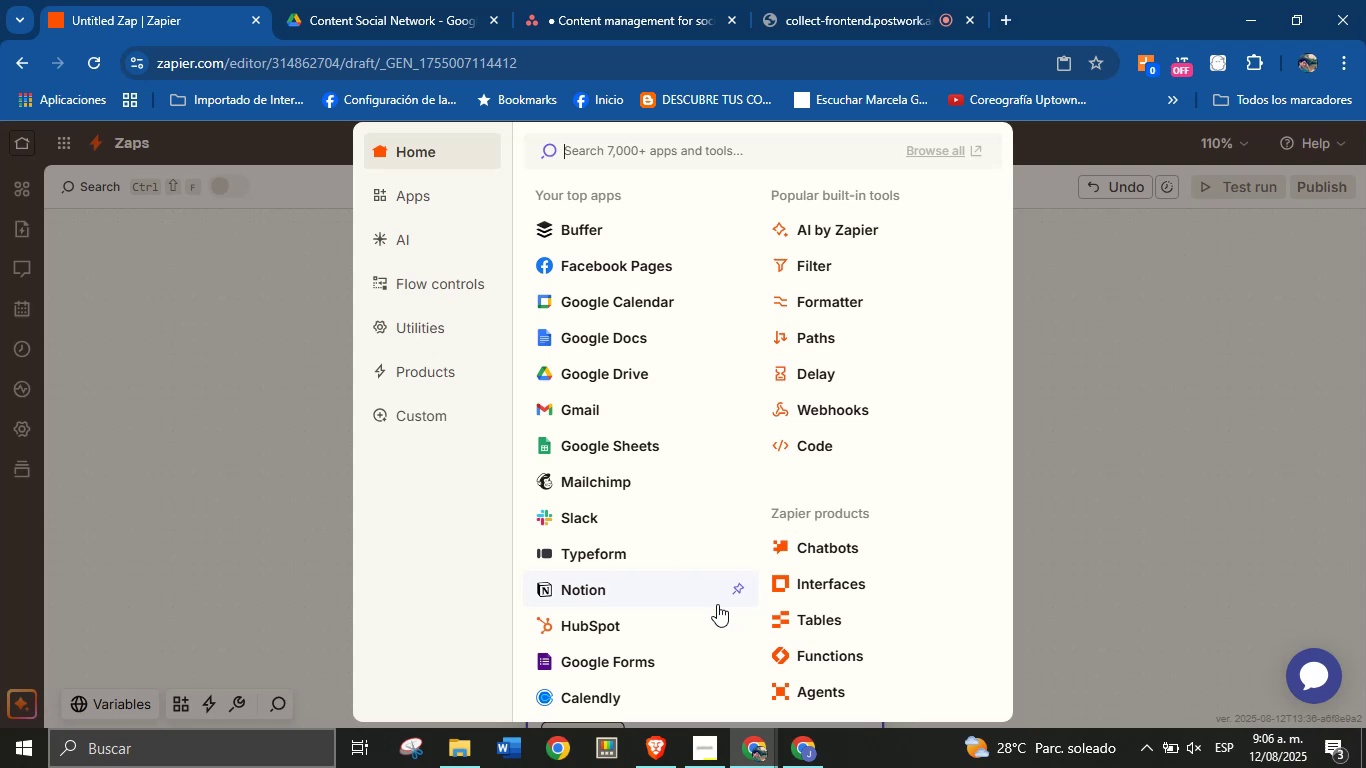 
wait(29.67)
 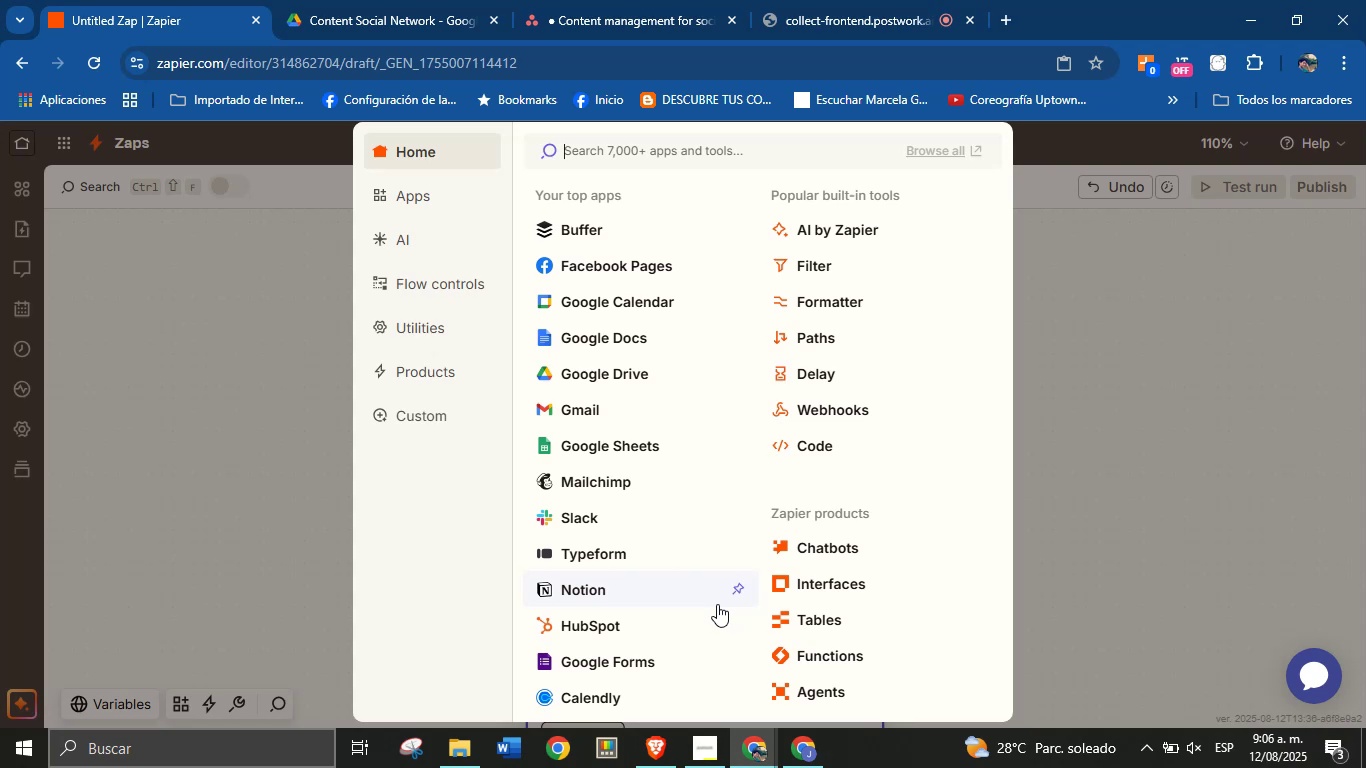 
hold_key(key=A, duration=0.39)
 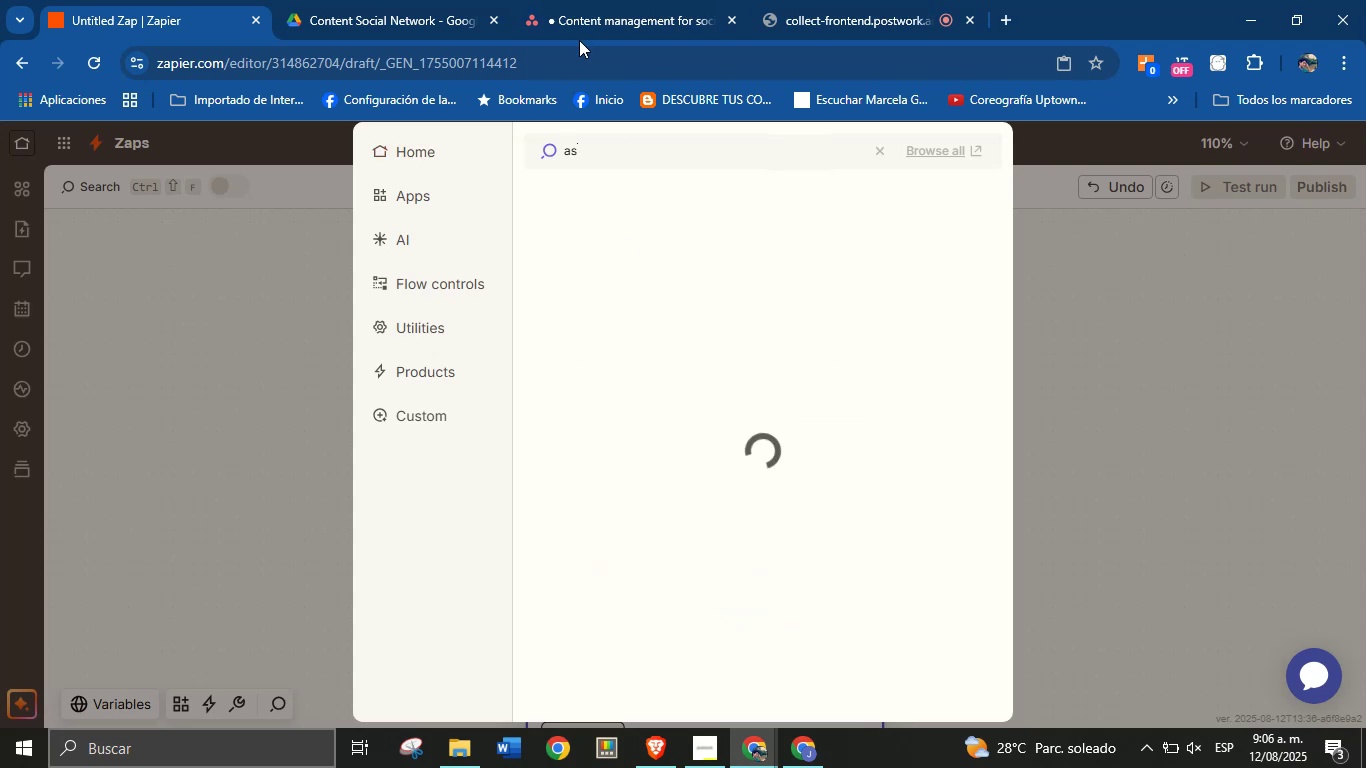 
type(san)
 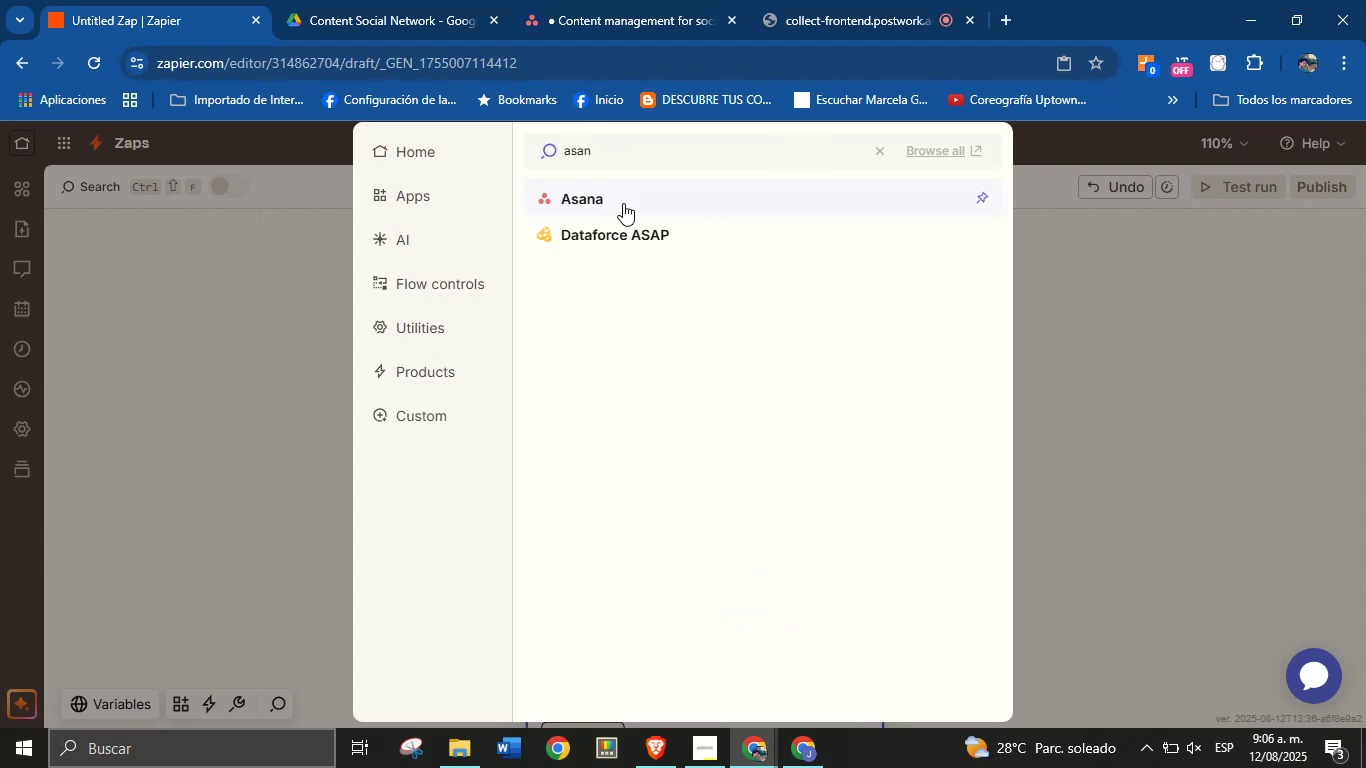 
left_click([623, 201])
 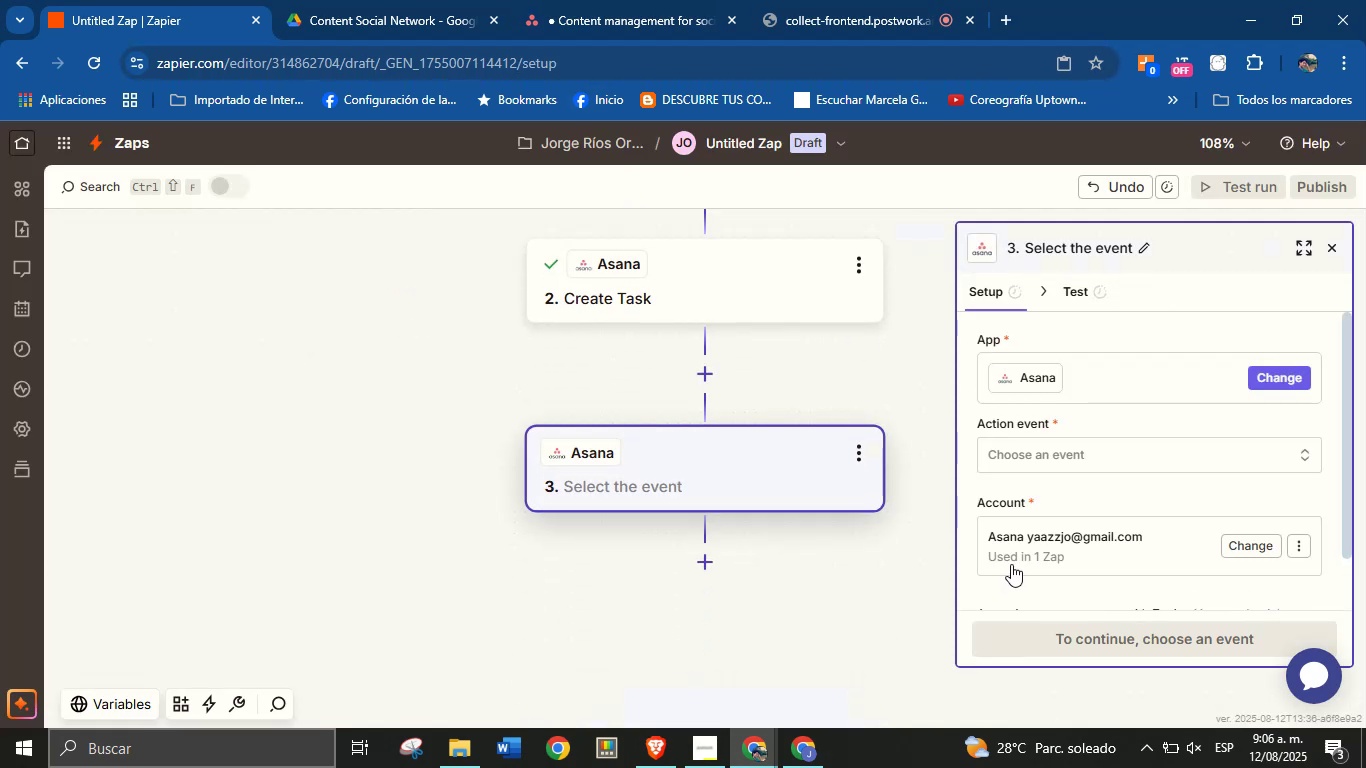 
left_click([1077, 466])
 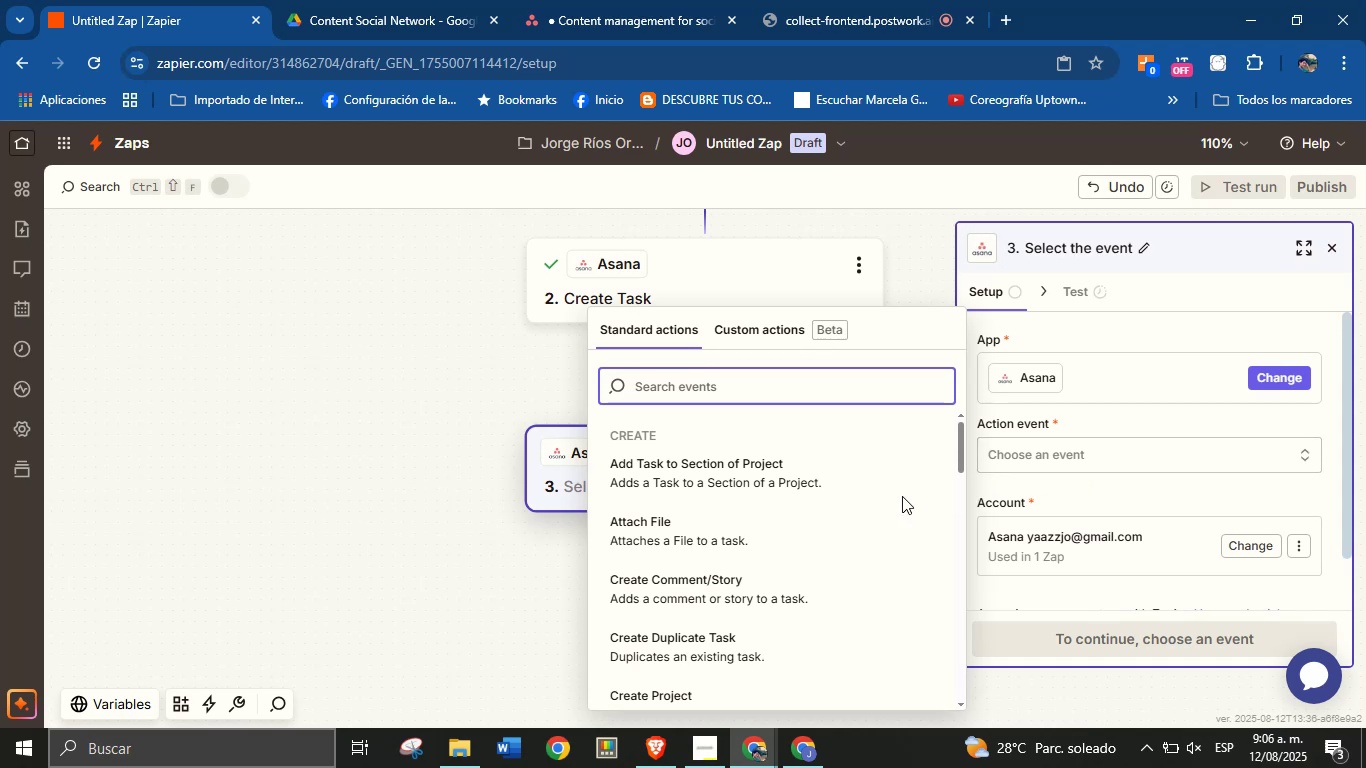 
type(task upd)
 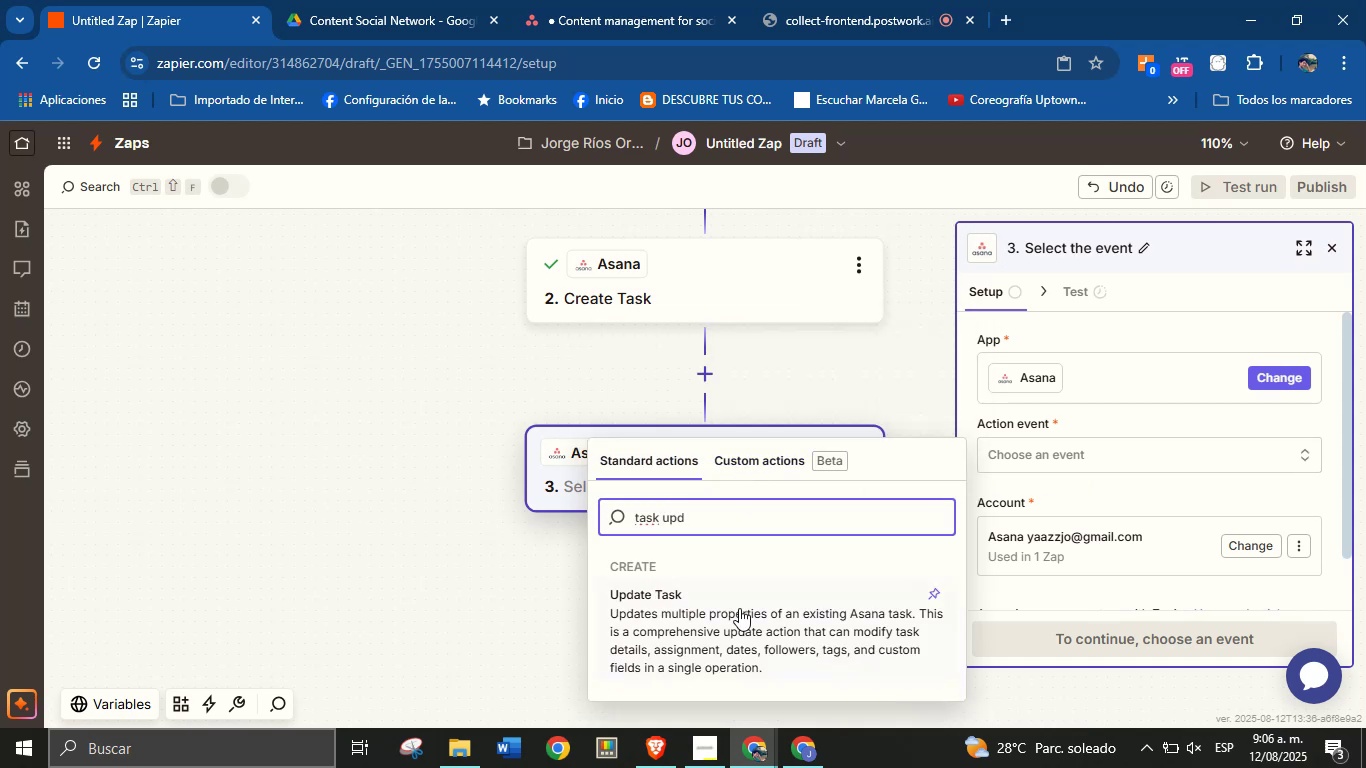 
left_click([748, 603])
 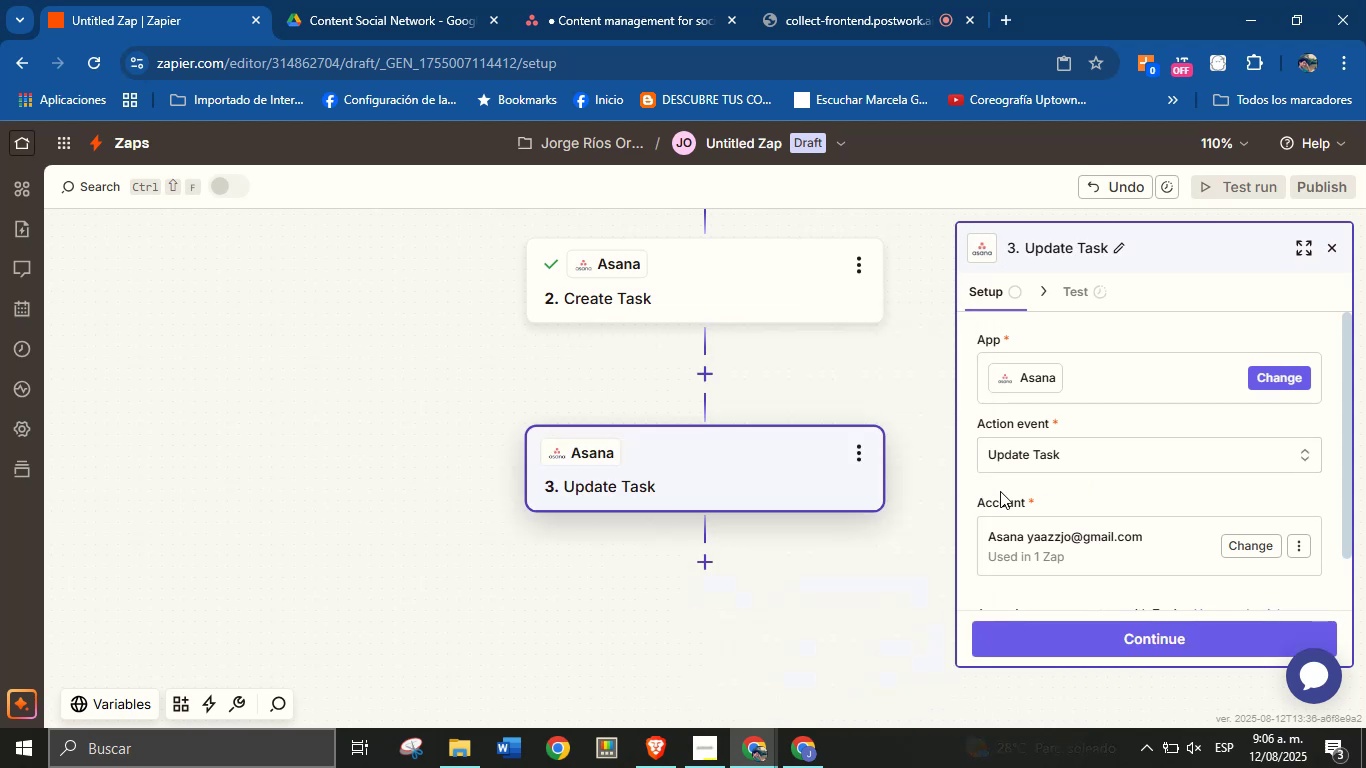 
scroll: coordinate [1028, 485], scroll_direction: down, amount: 2.0
 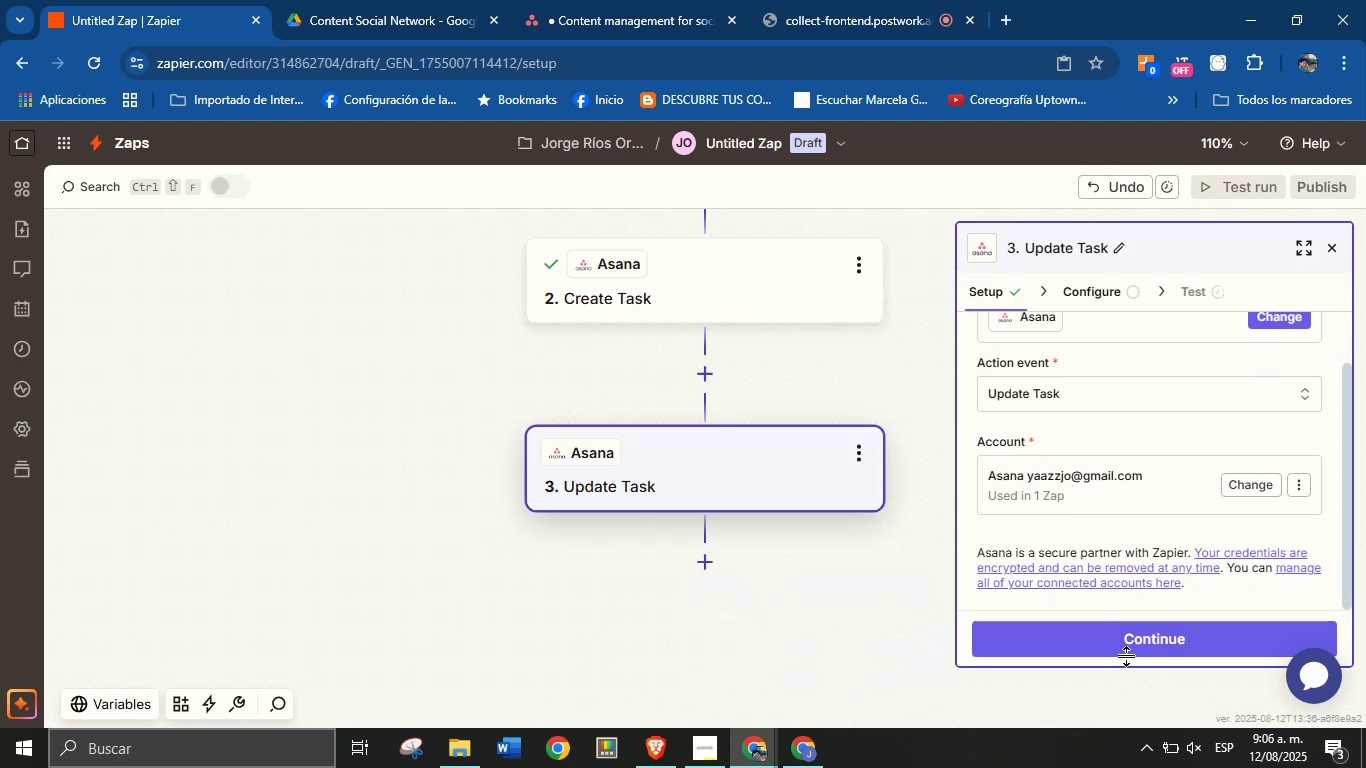 
left_click([1137, 646])
 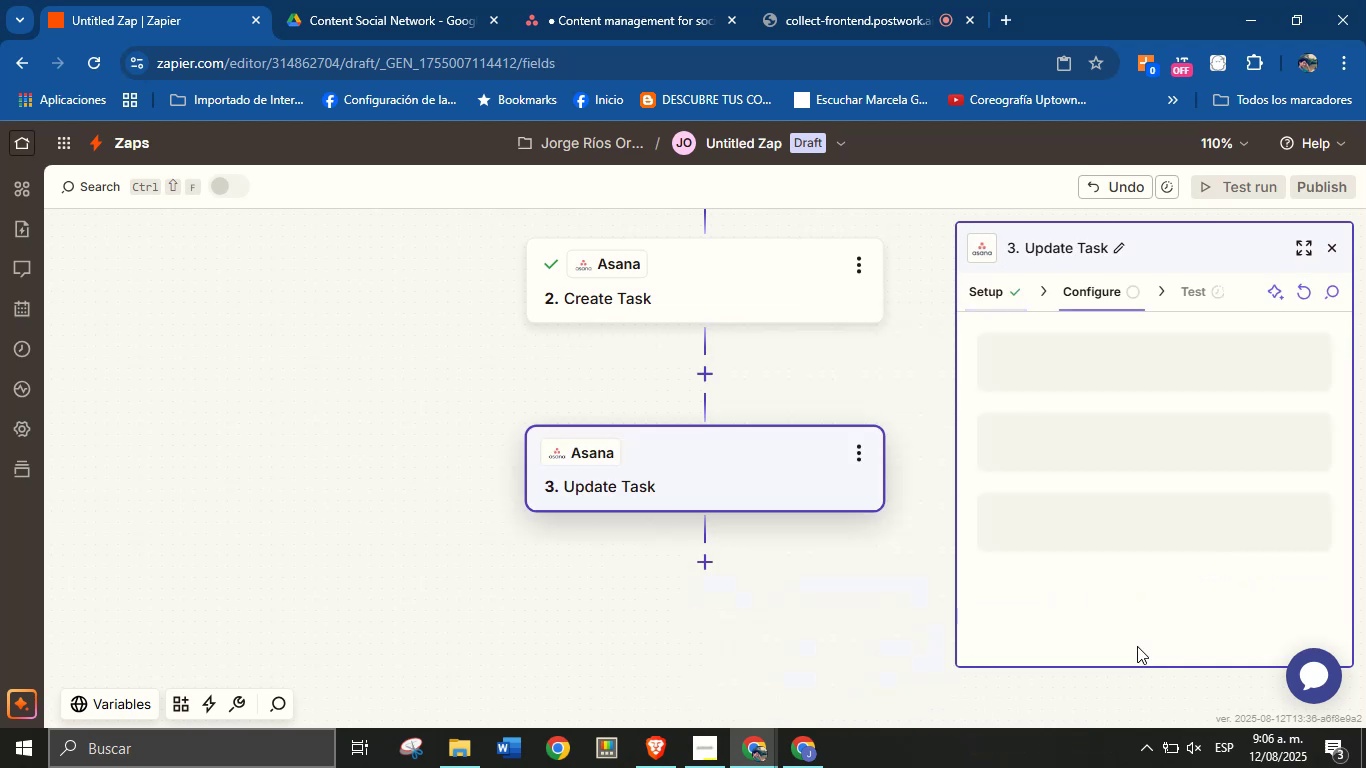 
mouse_move([1090, 524])
 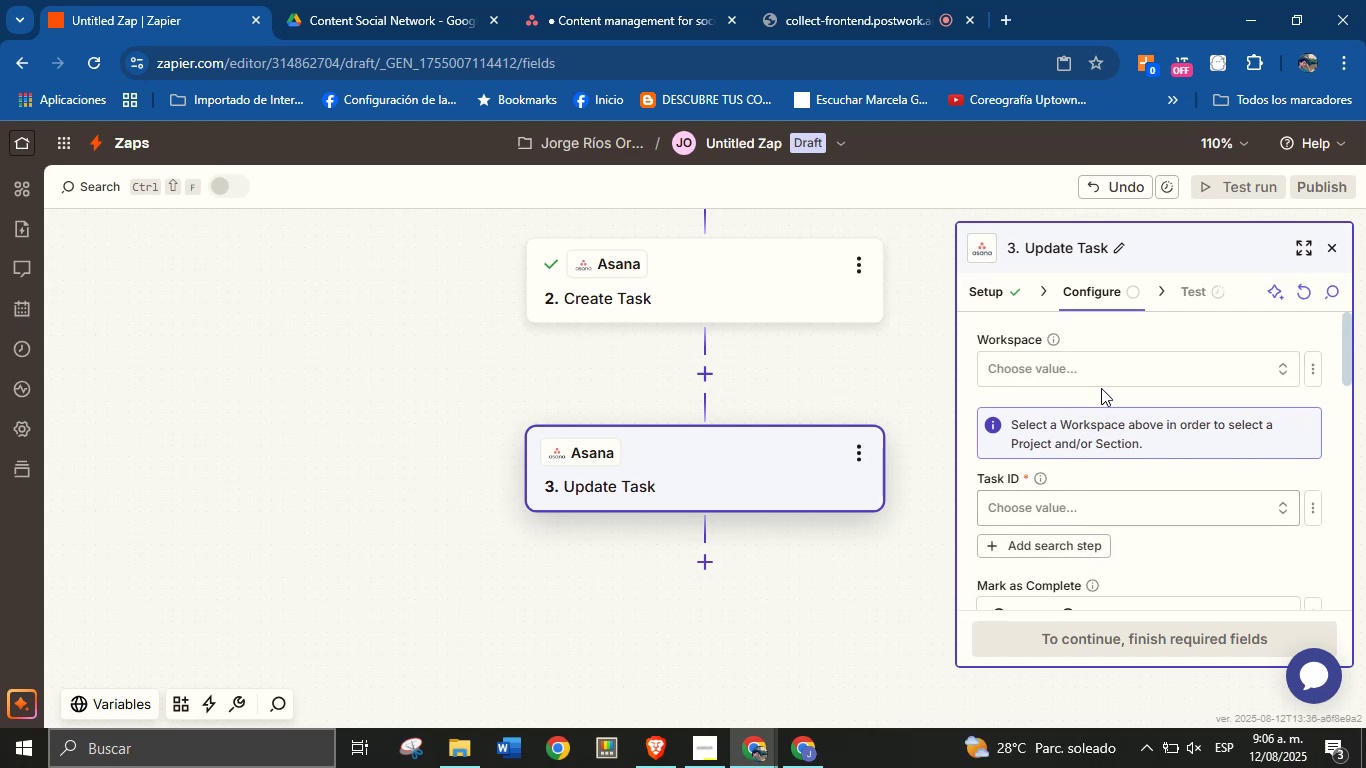 
left_click([1104, 372])
 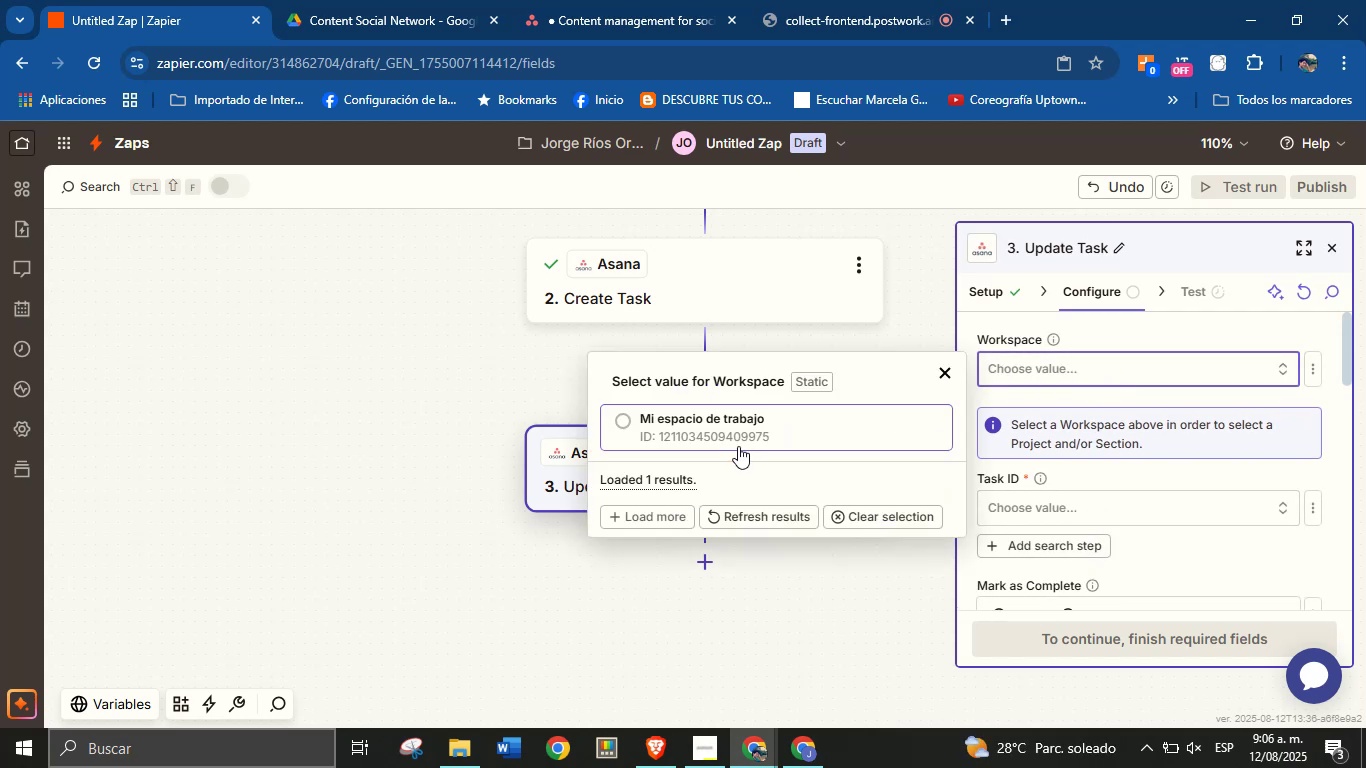 
left_click([724, 434])
 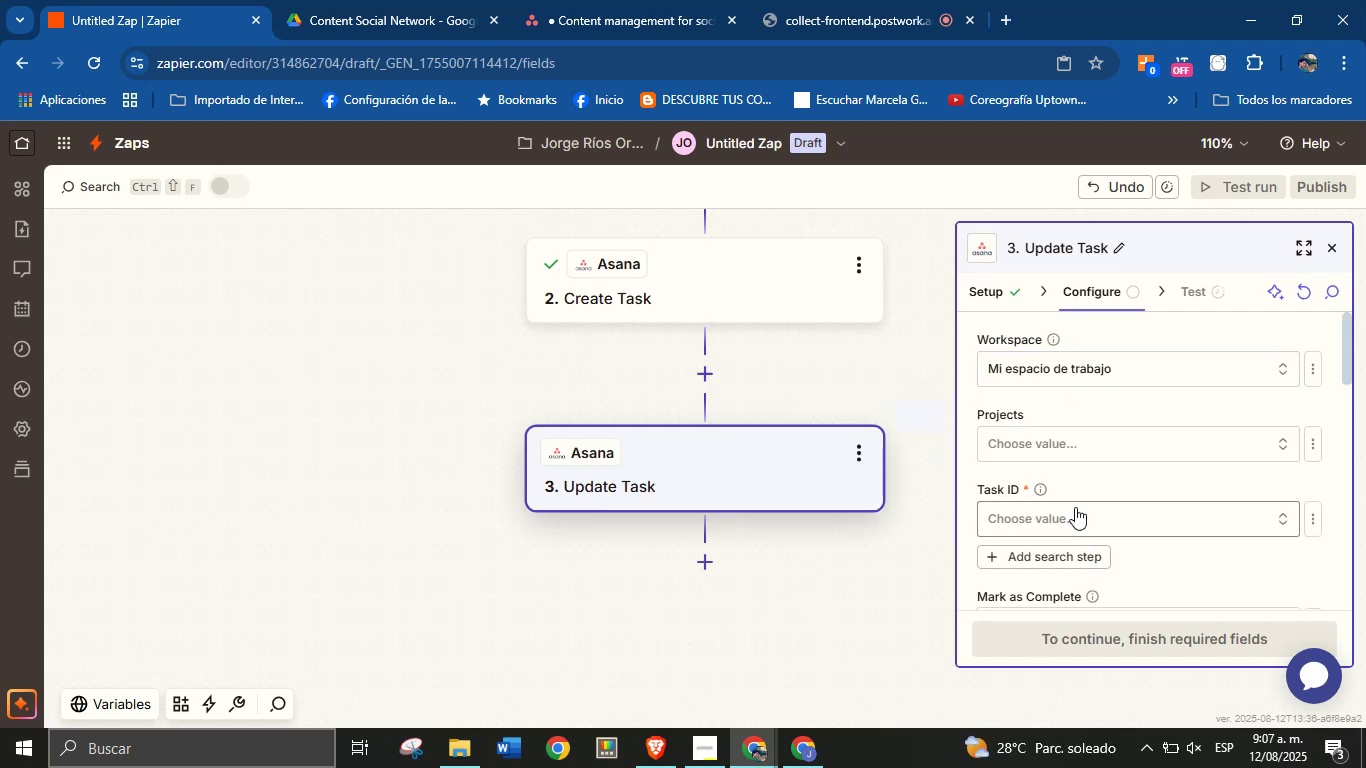 
left_click([1075, 507])
 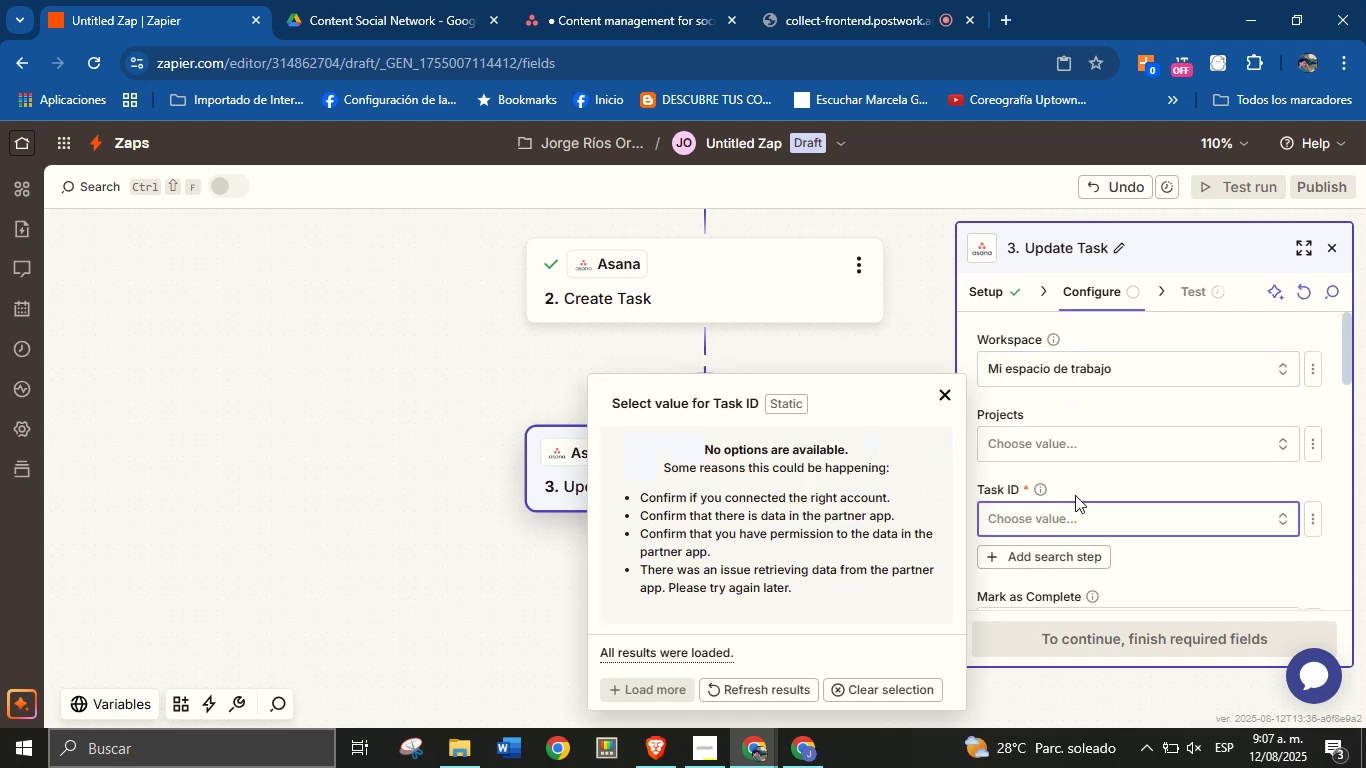 
left_click([1085, 481])
 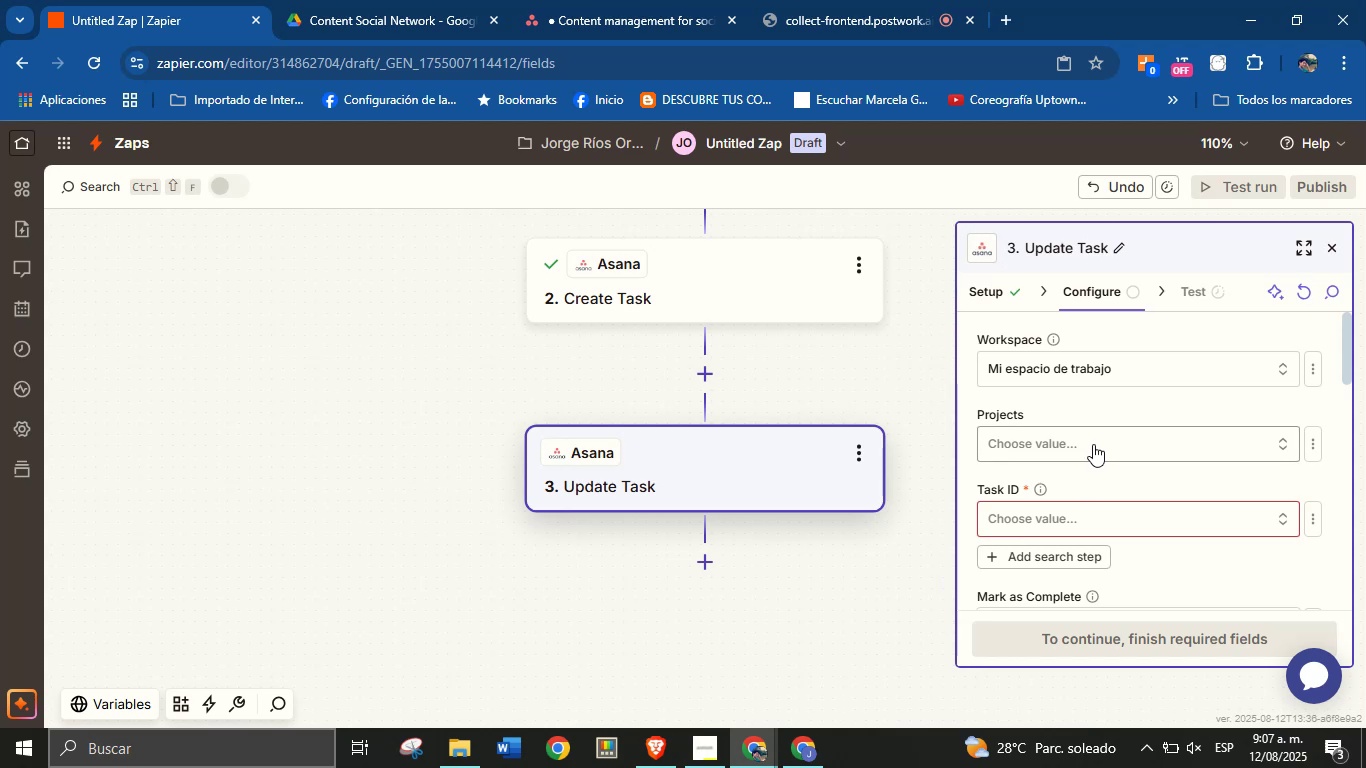 
left_click([1093, 442])
 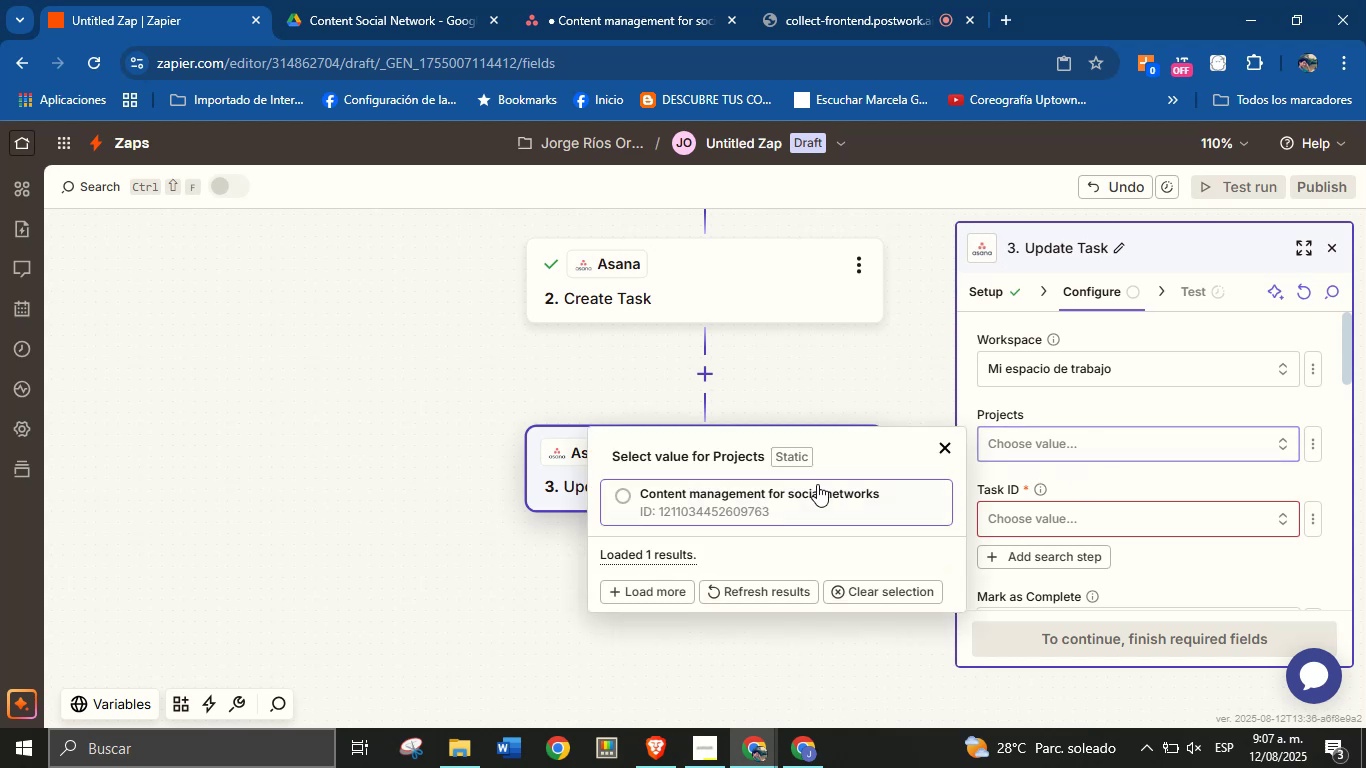 
left_click([762, 507])
 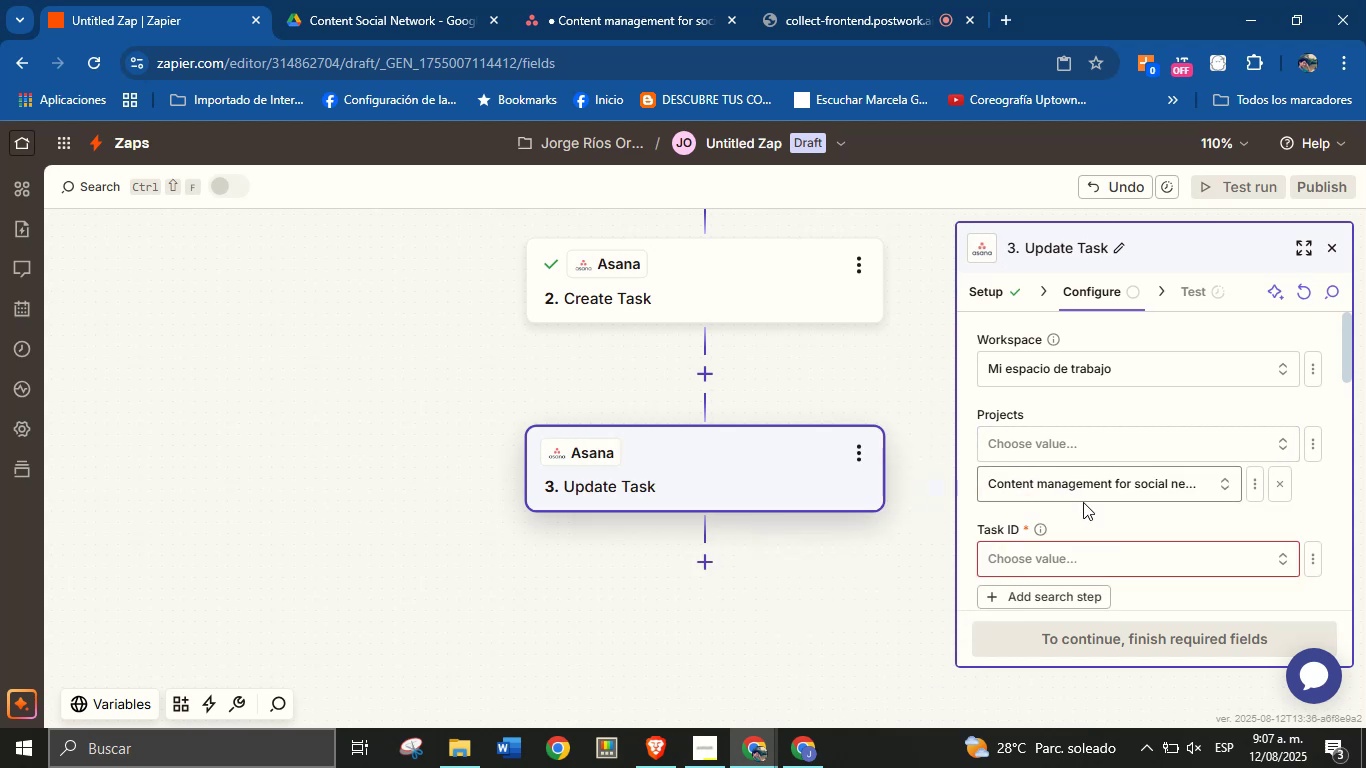 
left_click([1090, 509])
 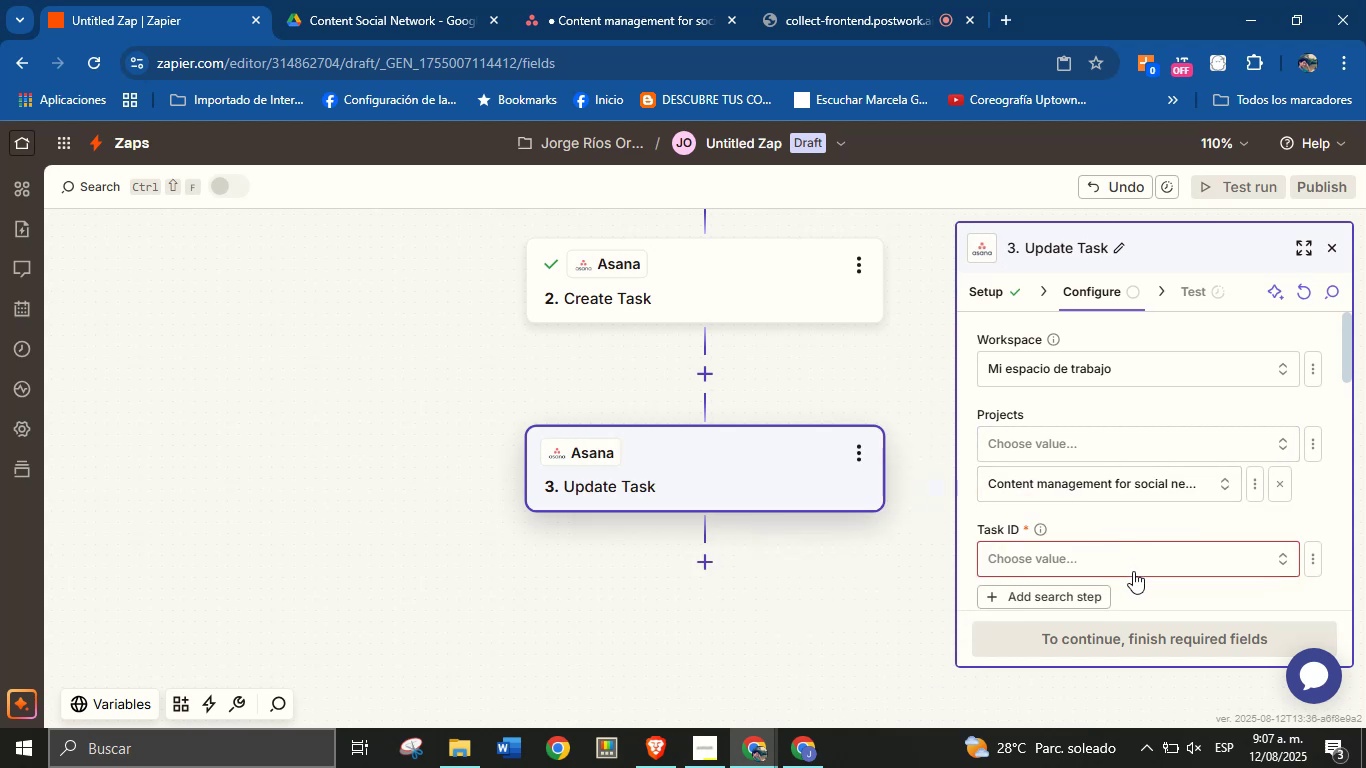 
left_click([1133, 571])
 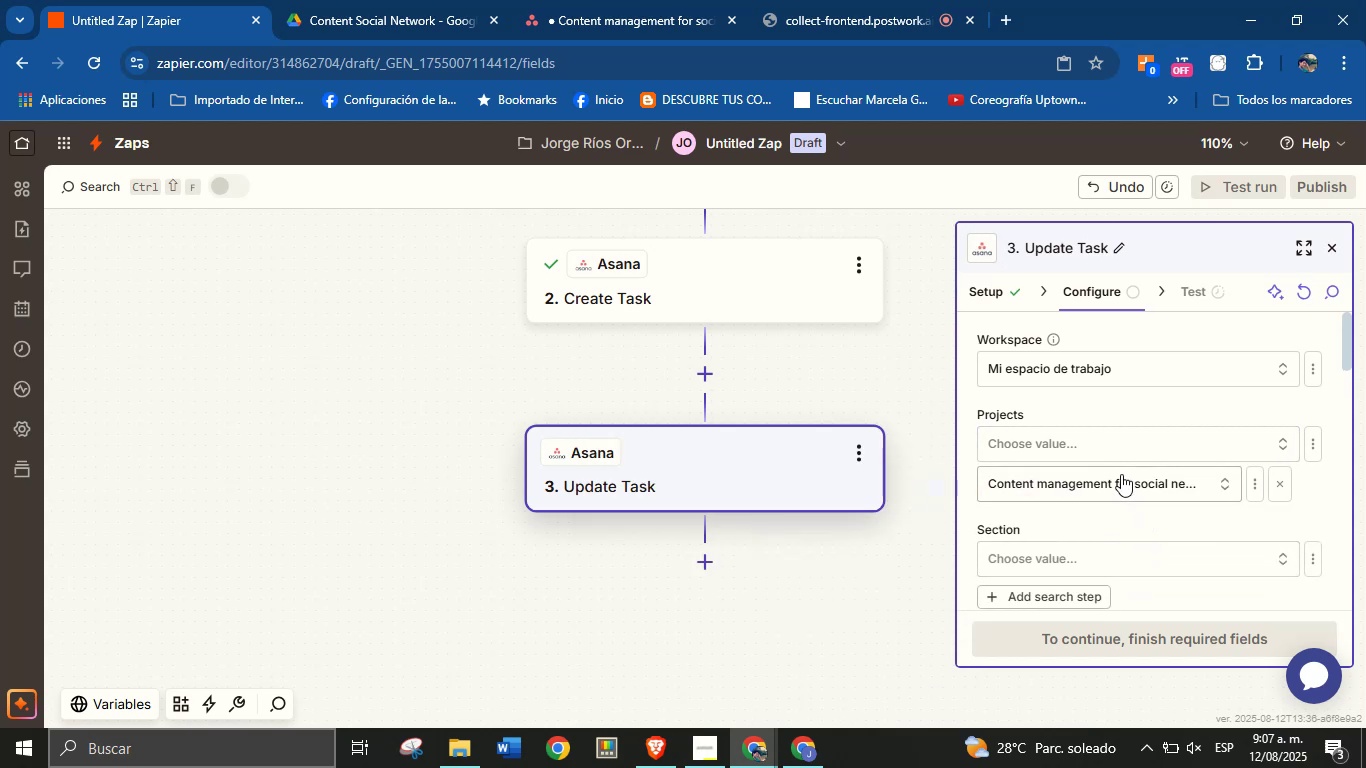 
scroll: coordinate [1134, 455], scroll_direction: down, amount: 1.0
 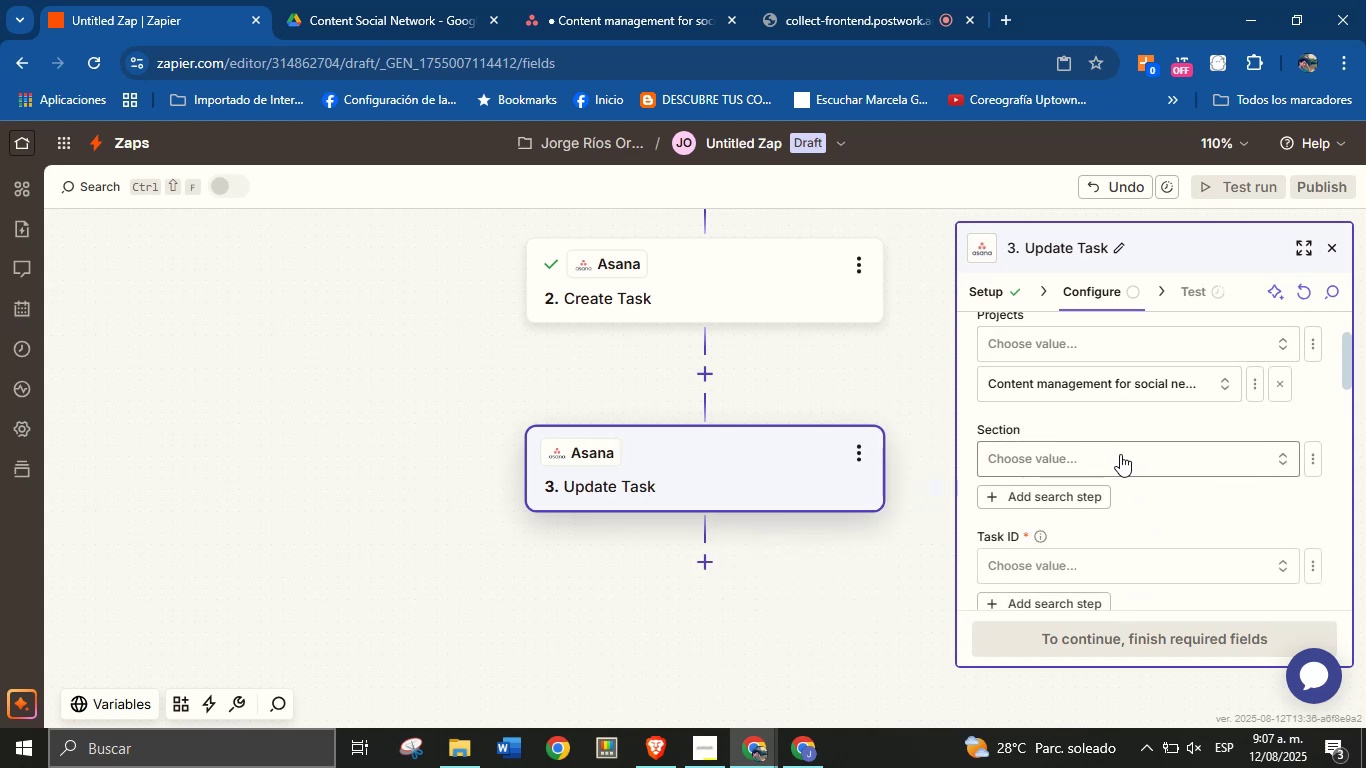 
left_click([1119, 456])
 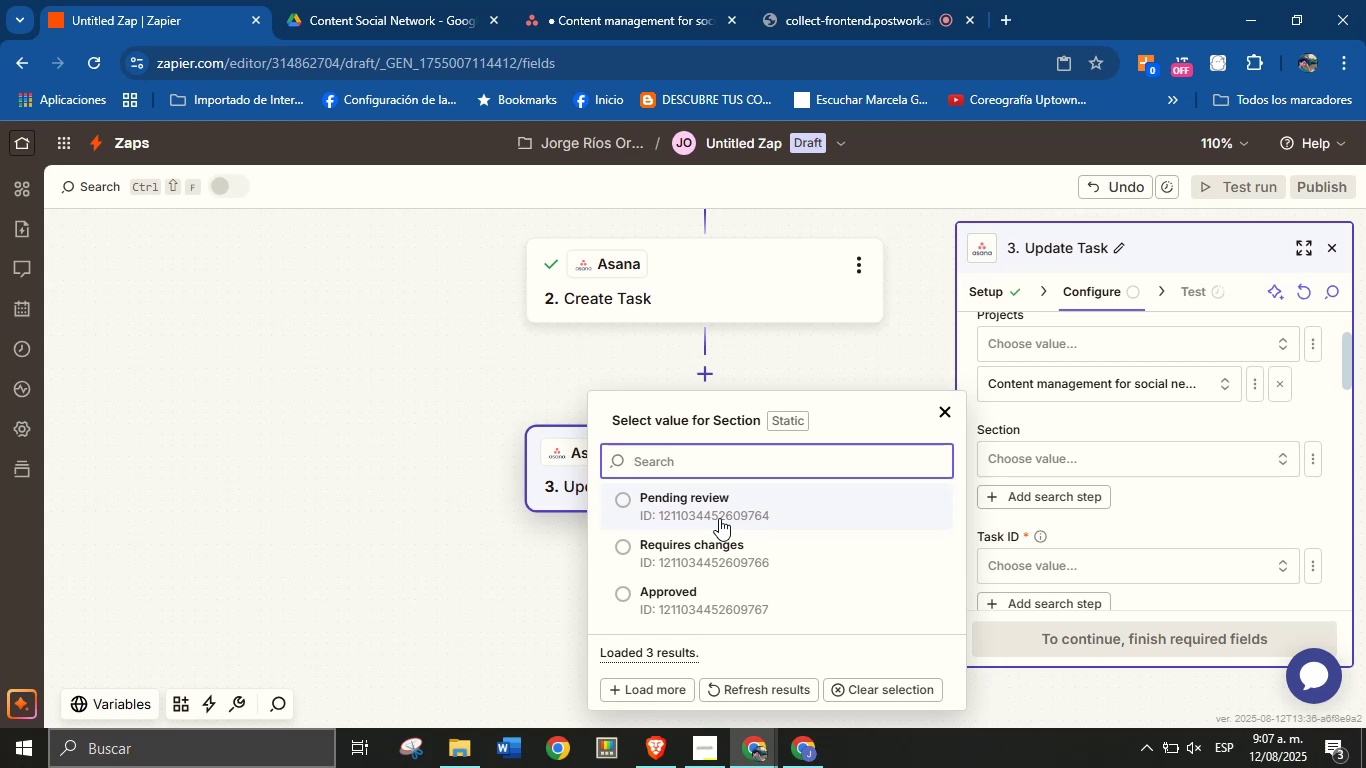 
wait(51.76)
 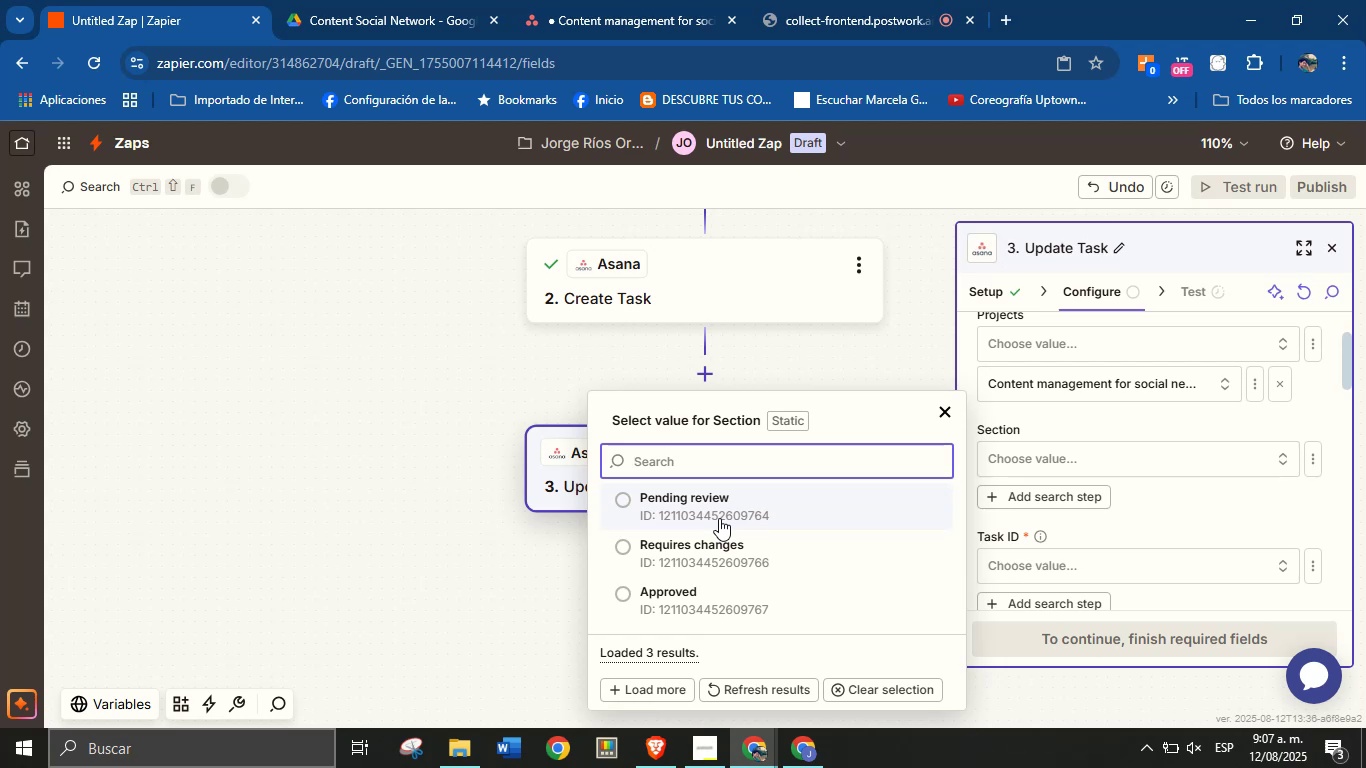 
left_click([720, 548])
 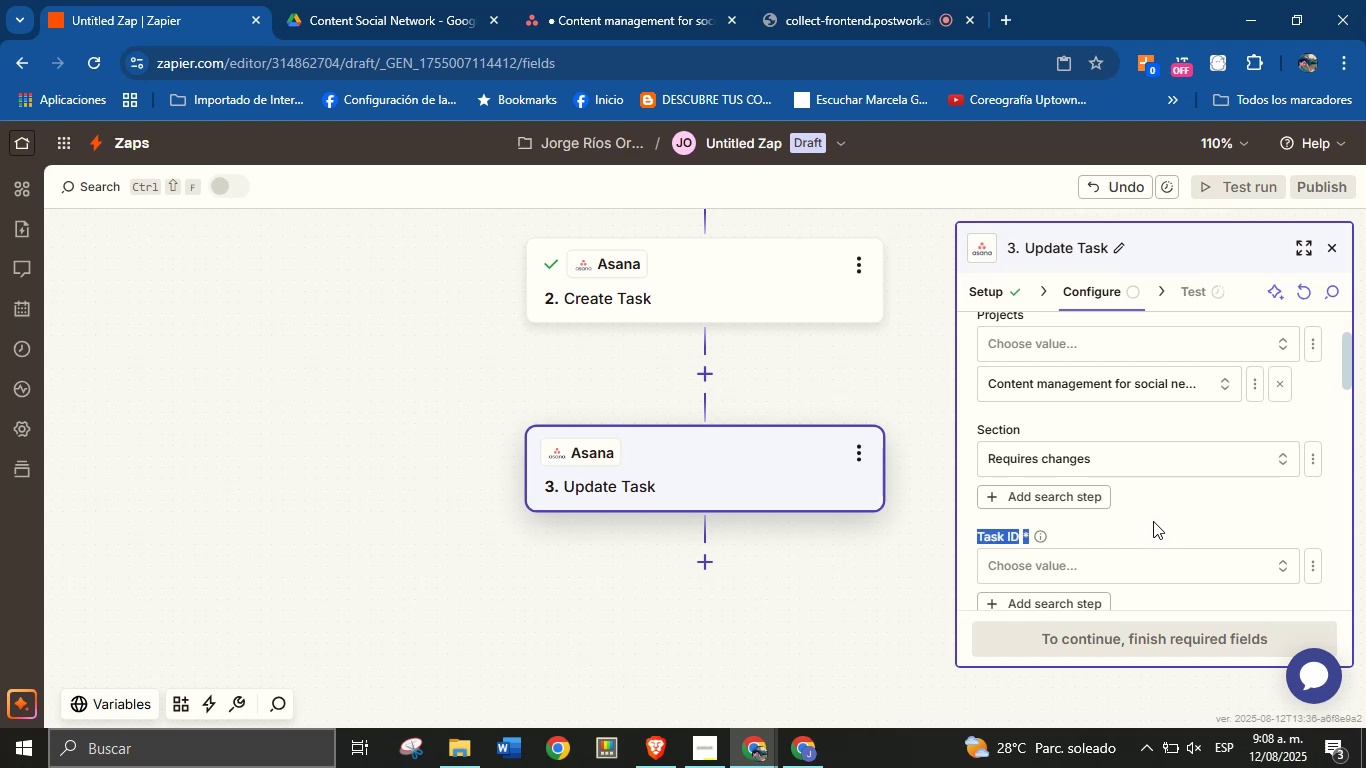 
left_click([1155, 508])
 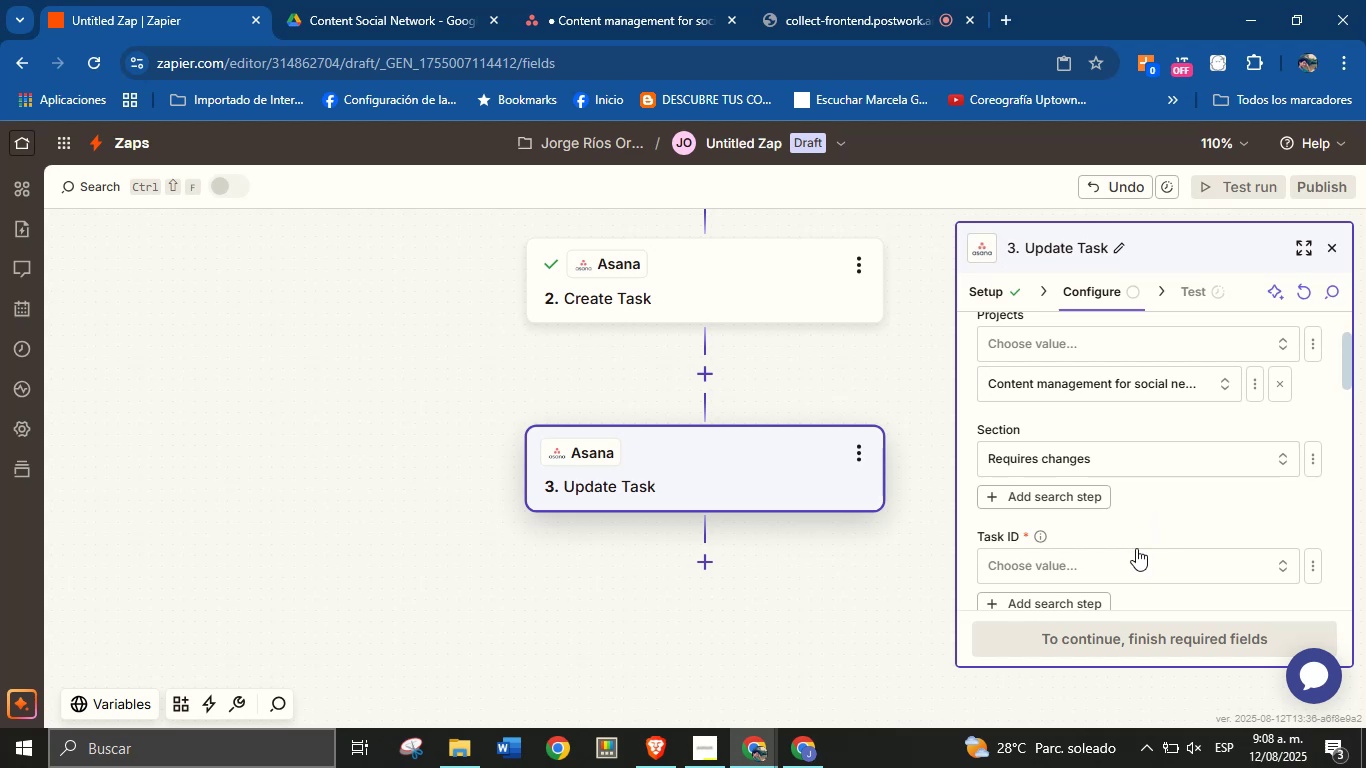 
left_click([1132, 568])
 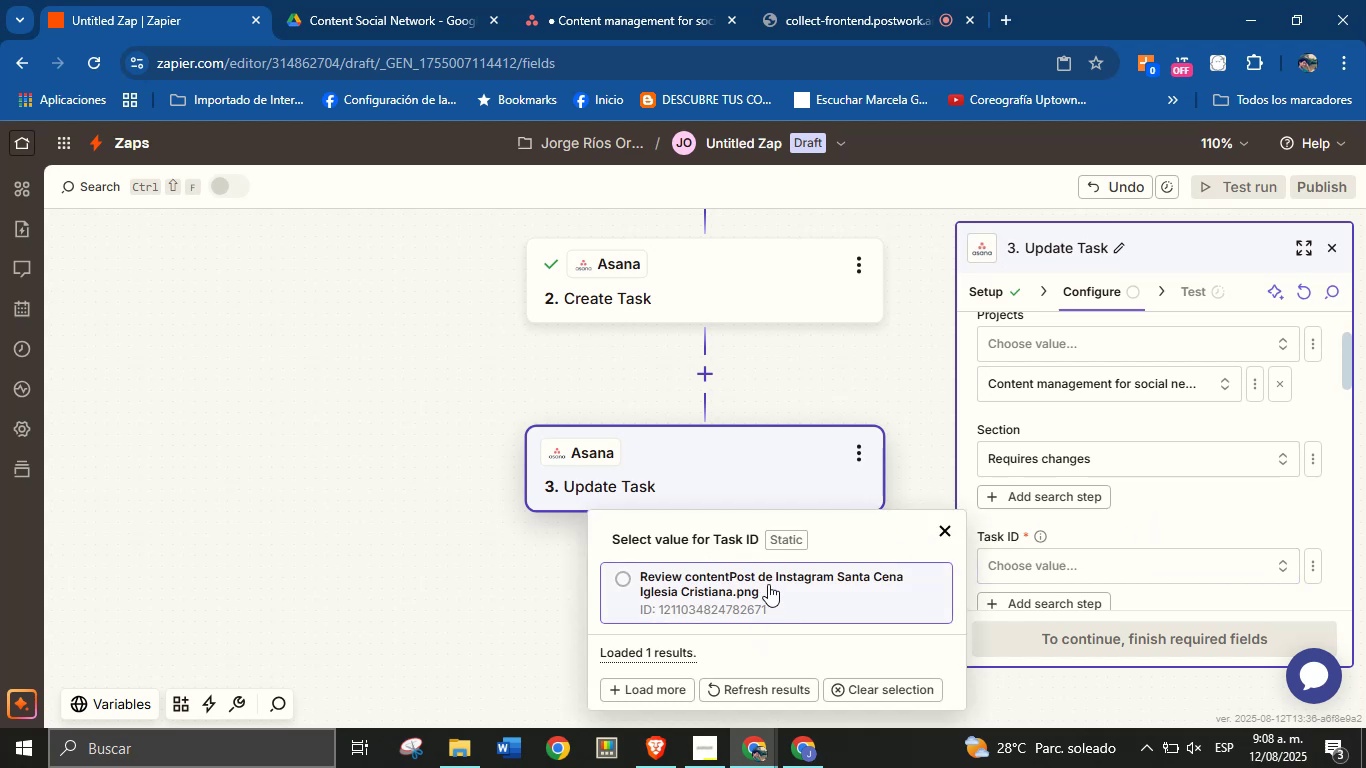 
left_click([768, 587])
 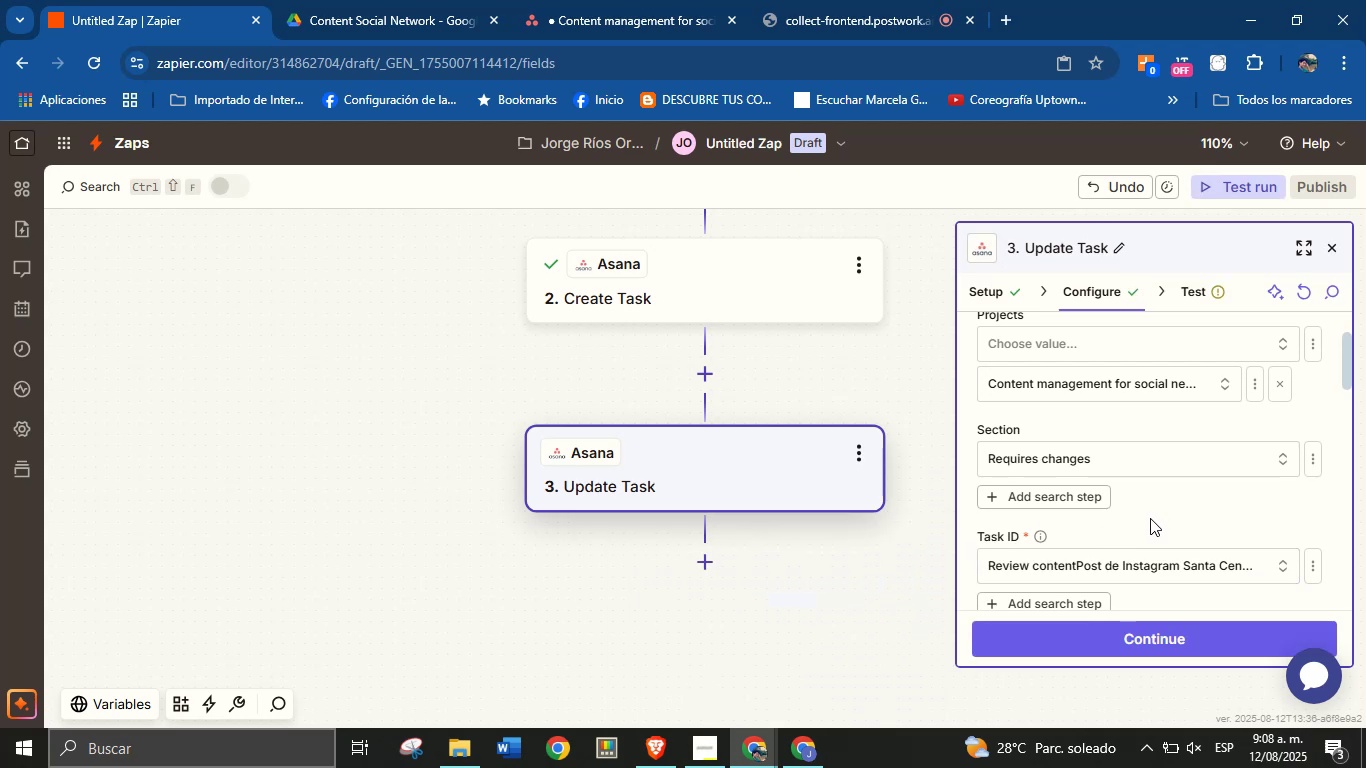 
left_click([1143, 563])
 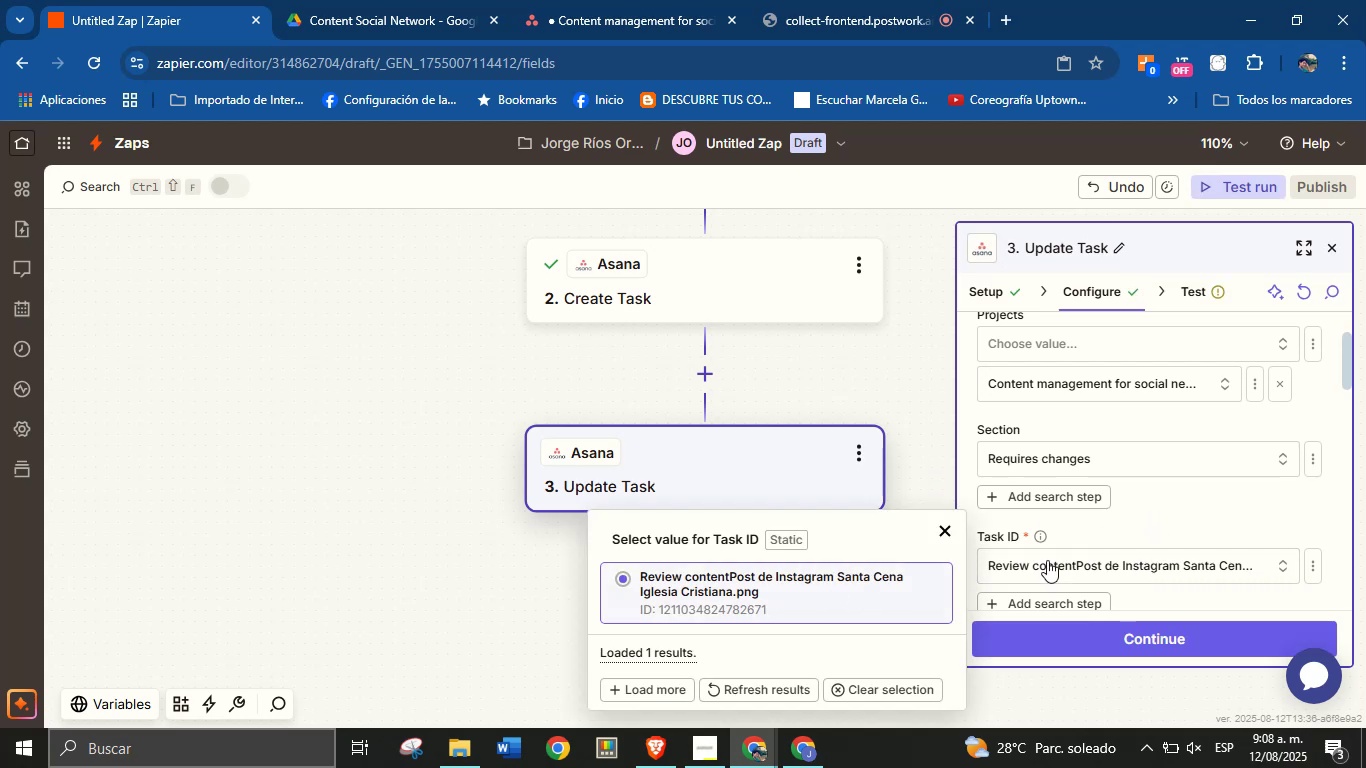 
left_click([1194, 510])
 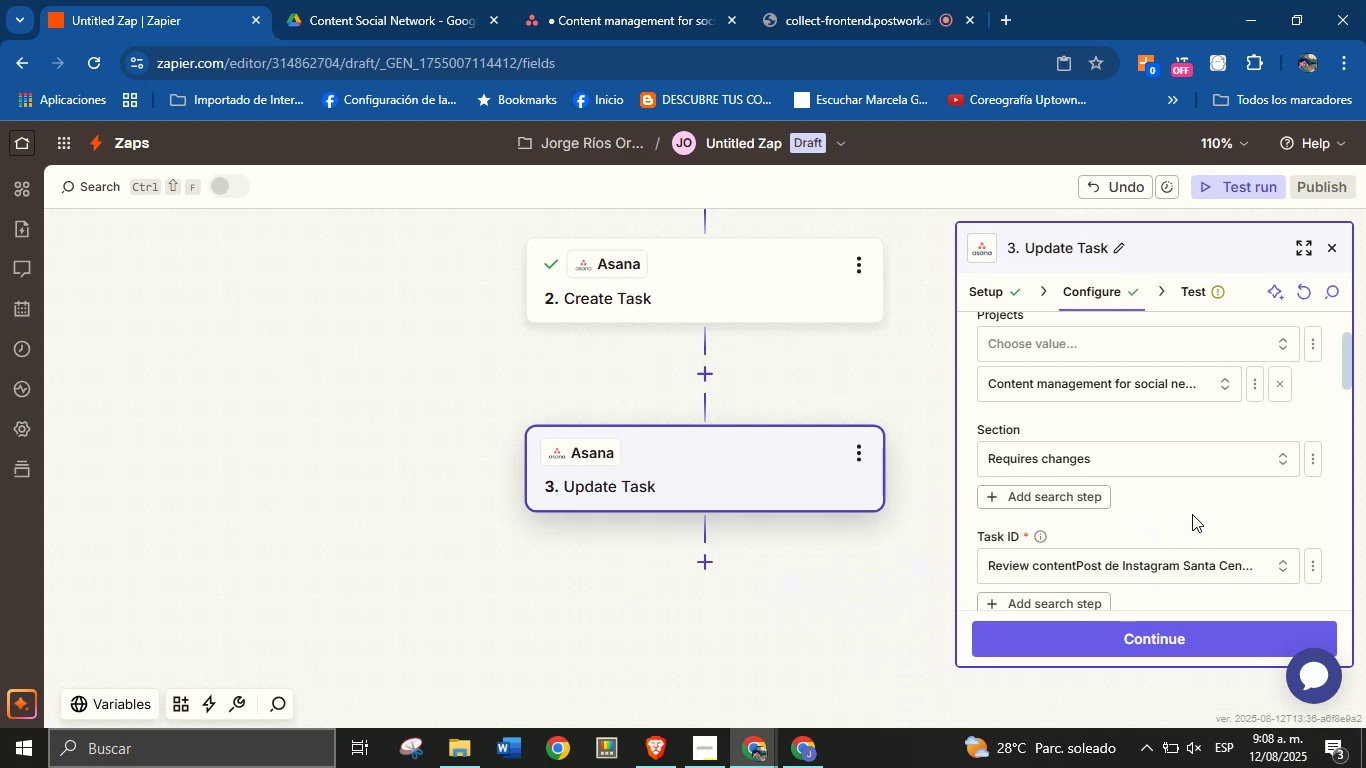 
scroll: coordinate [1192, 514], scroll_direction: down, amount: 1.0
 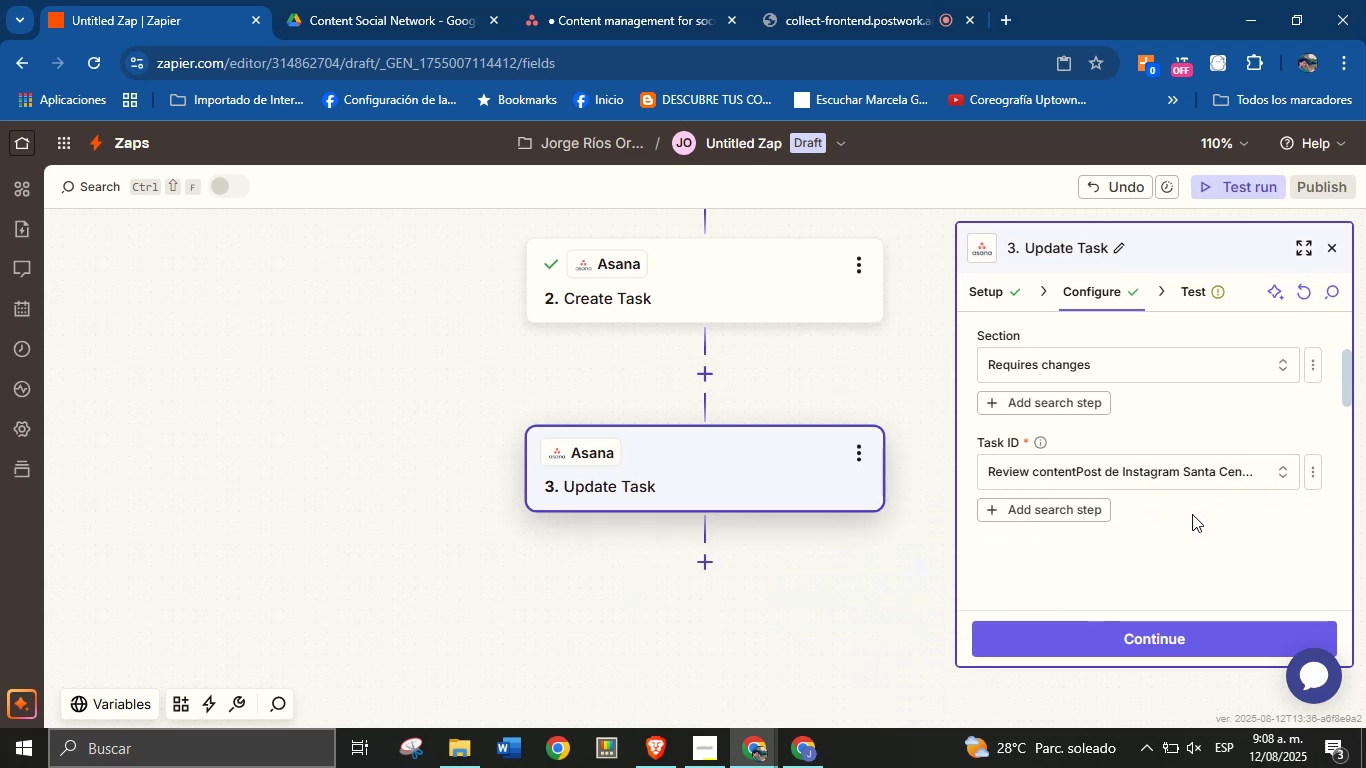 
mouse_move([1176, 480])
 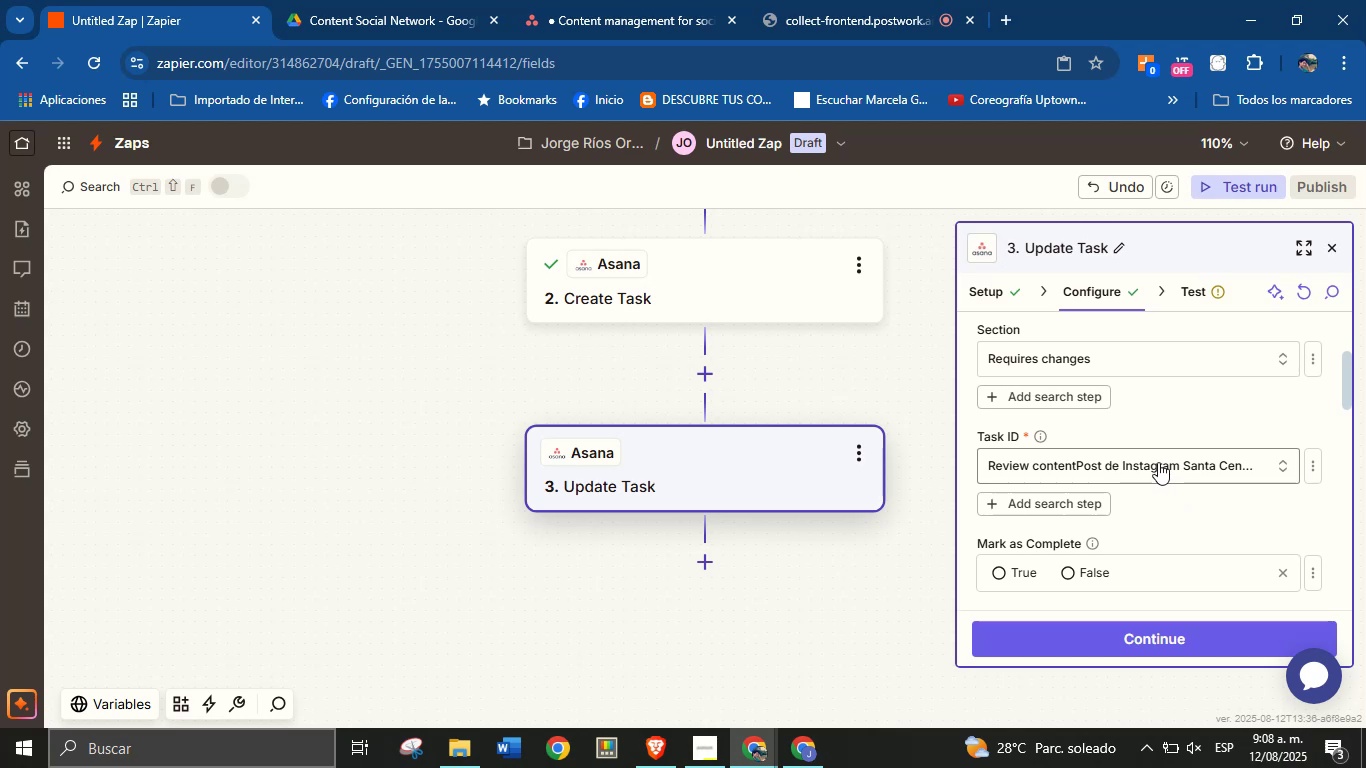 
scroll: coordinate [1158, 462], scroll_direction: down, amount: 1.0
 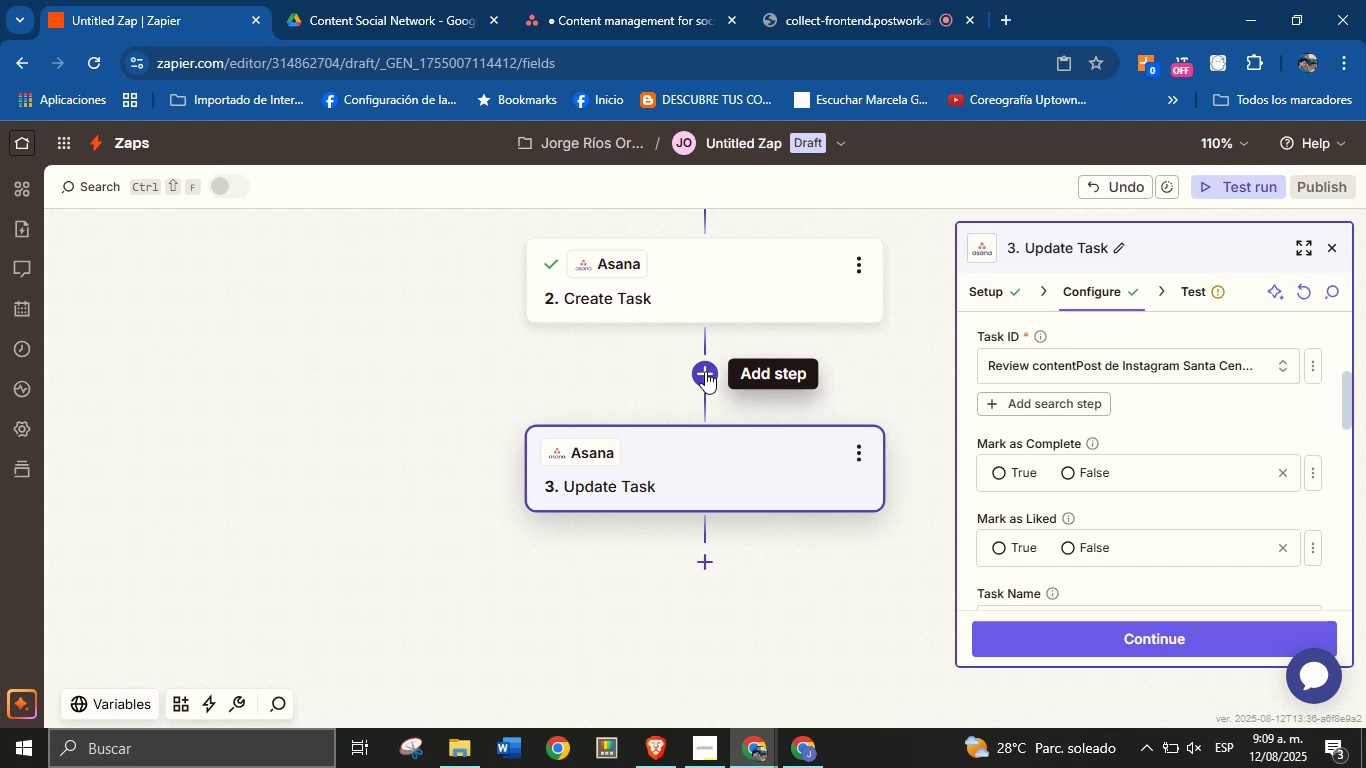 
wait(61.81)
 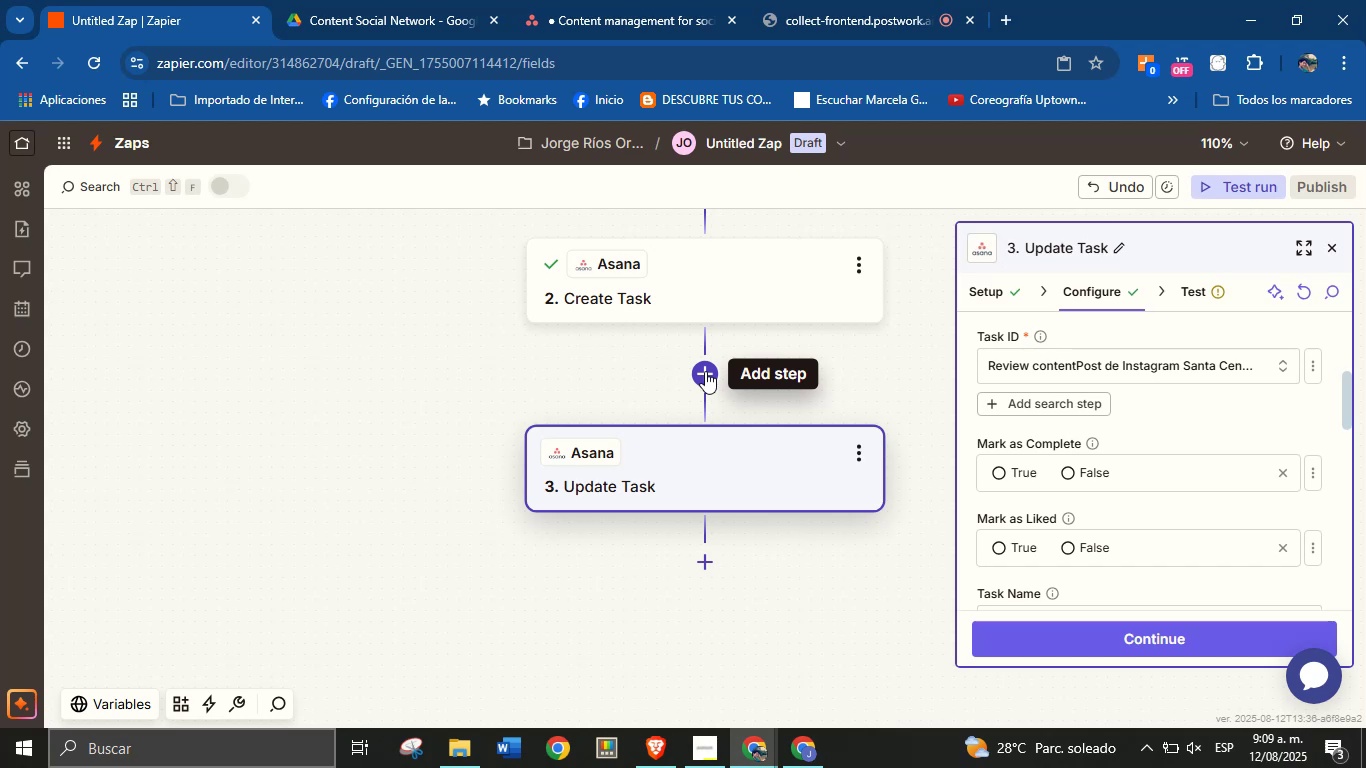 
left_click([825, 488])
 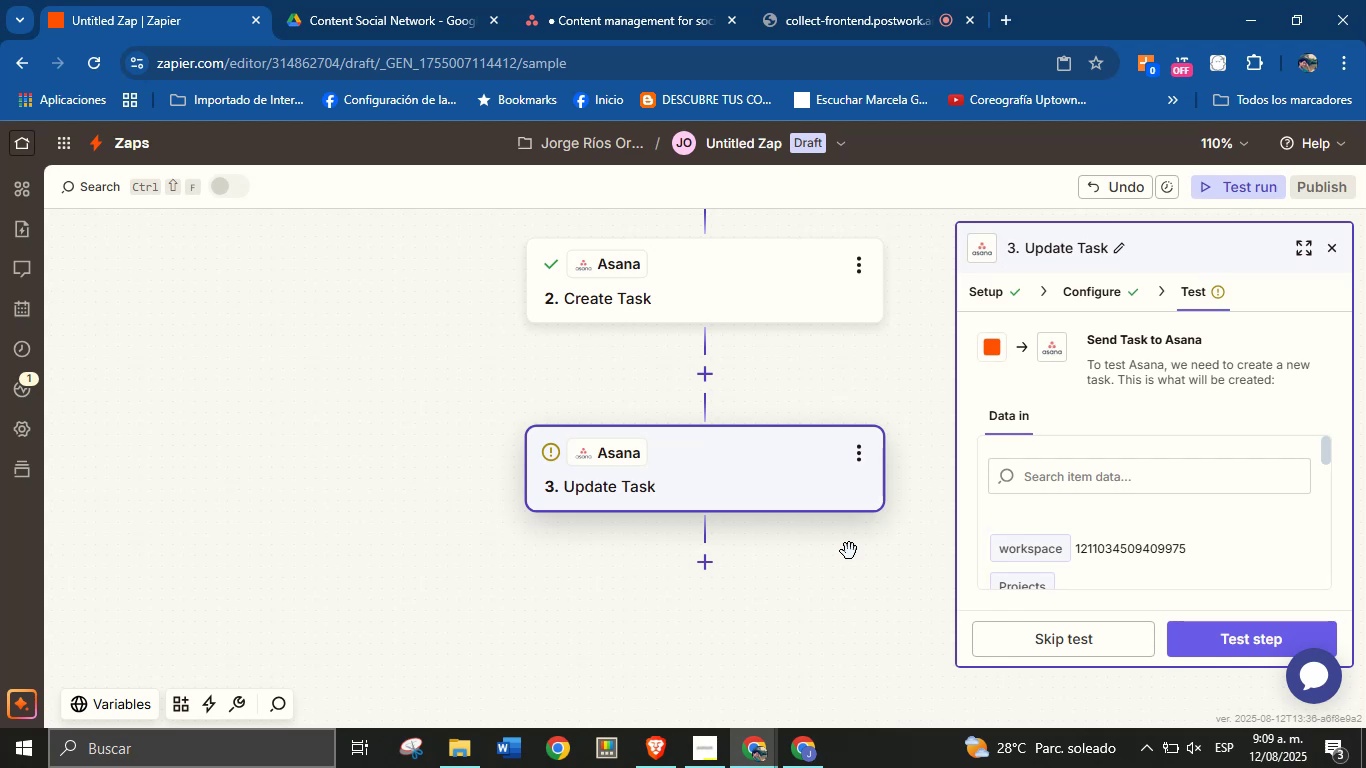 
wait(20.41)
 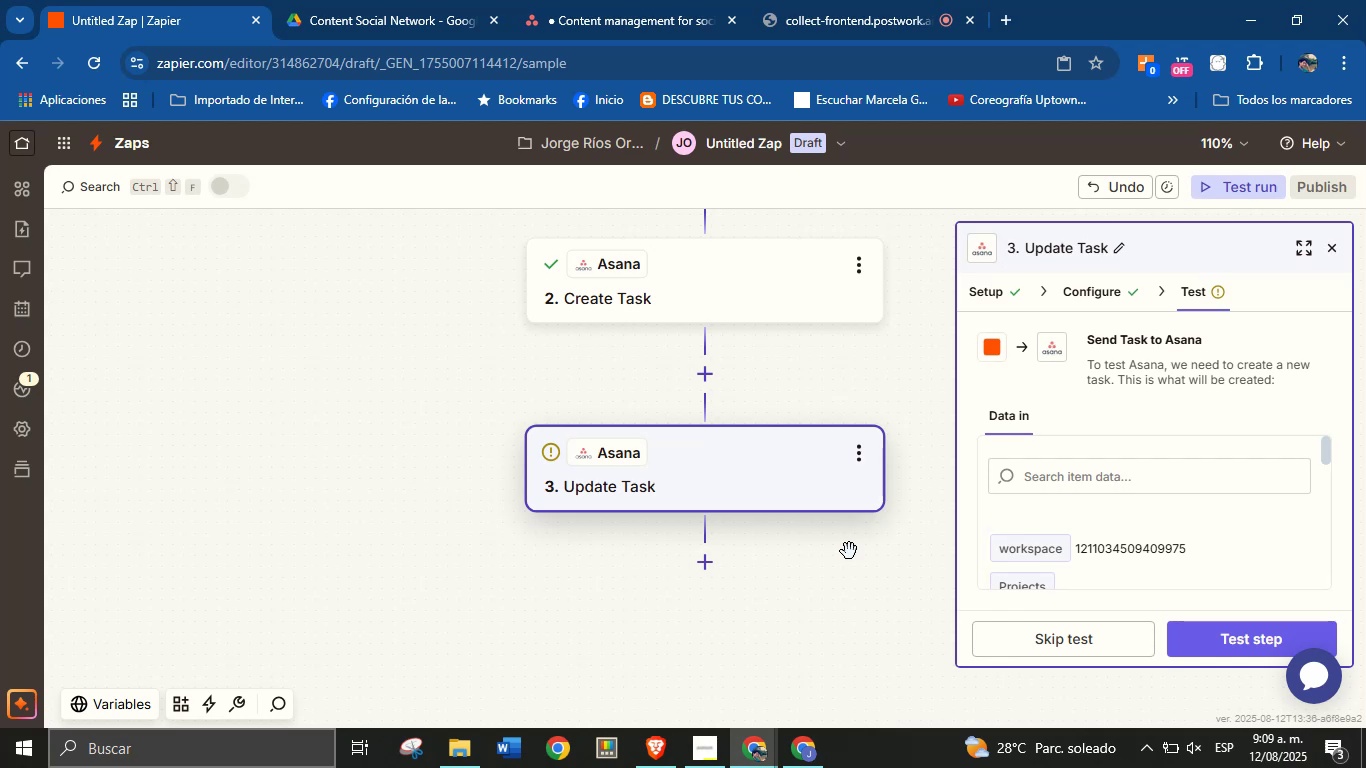 
scroll: coordinate [817, 608], scroll_direction: down, amount: 1.0
 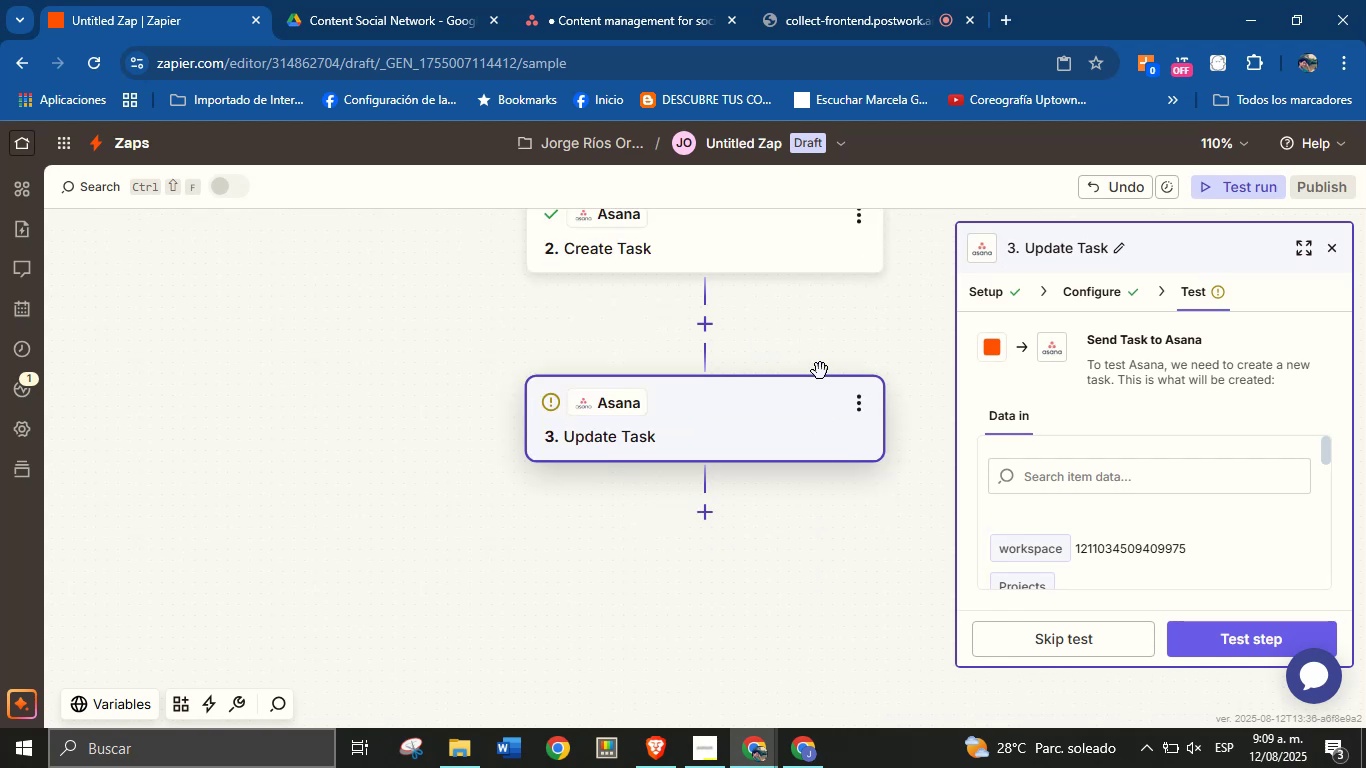 
scroll: coordinate [823, 403], scroll_direction: up, amount: 1.0
 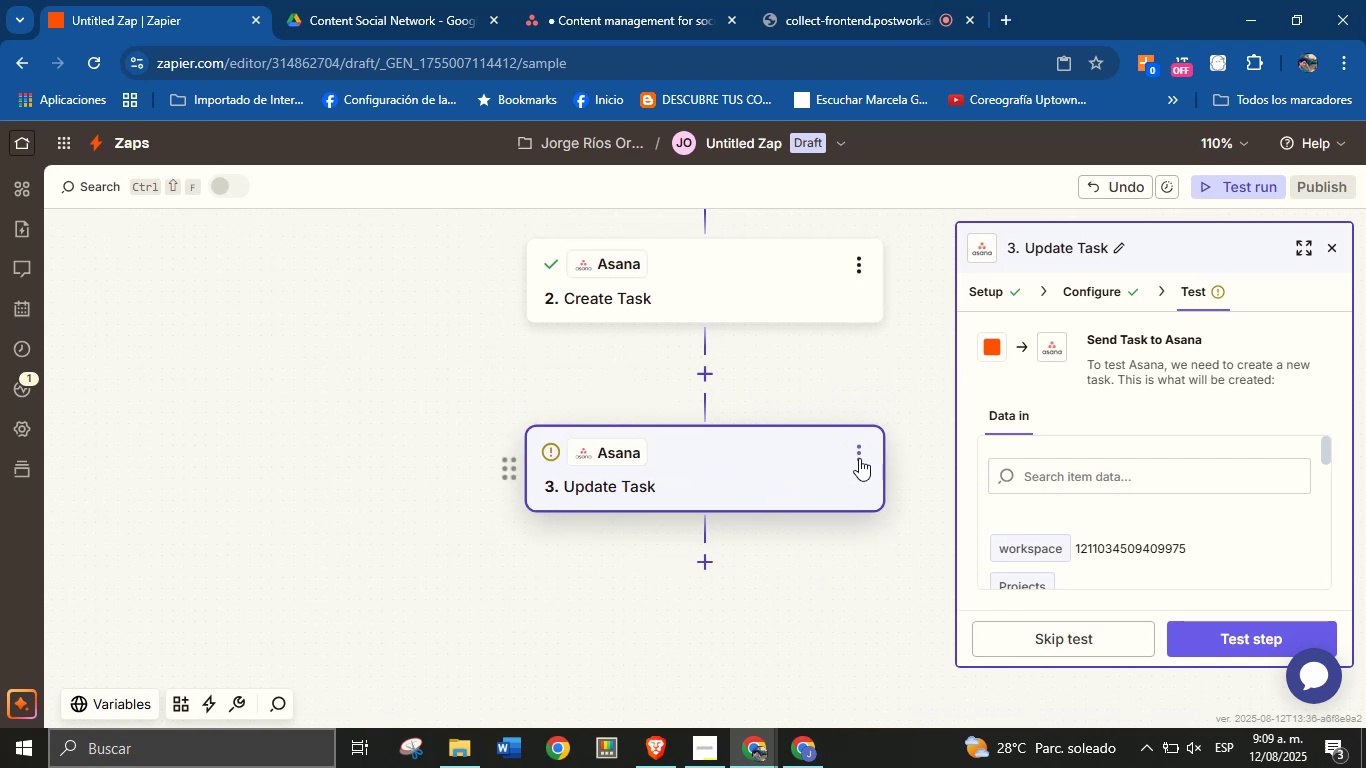 
wait(5.43)
 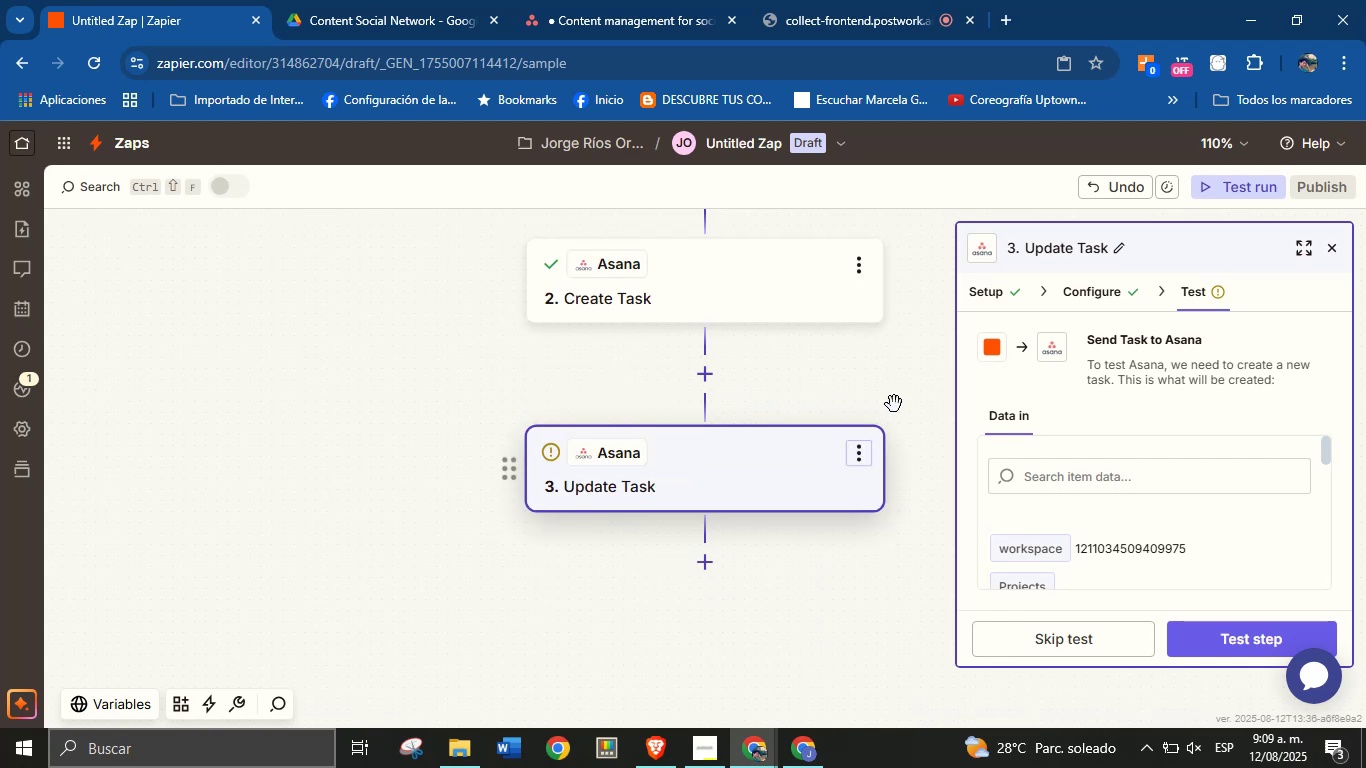 
left_click([1009, 298])
 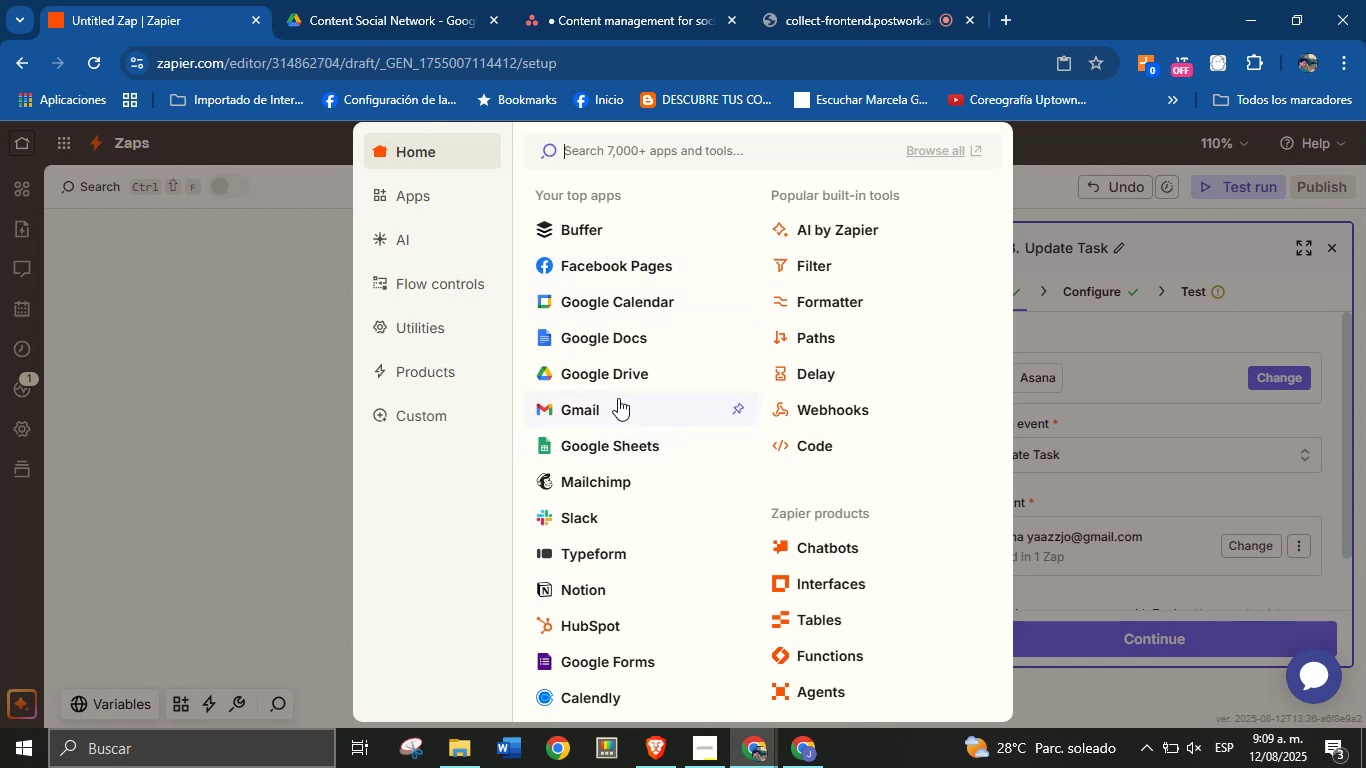 
wait(5.86)
 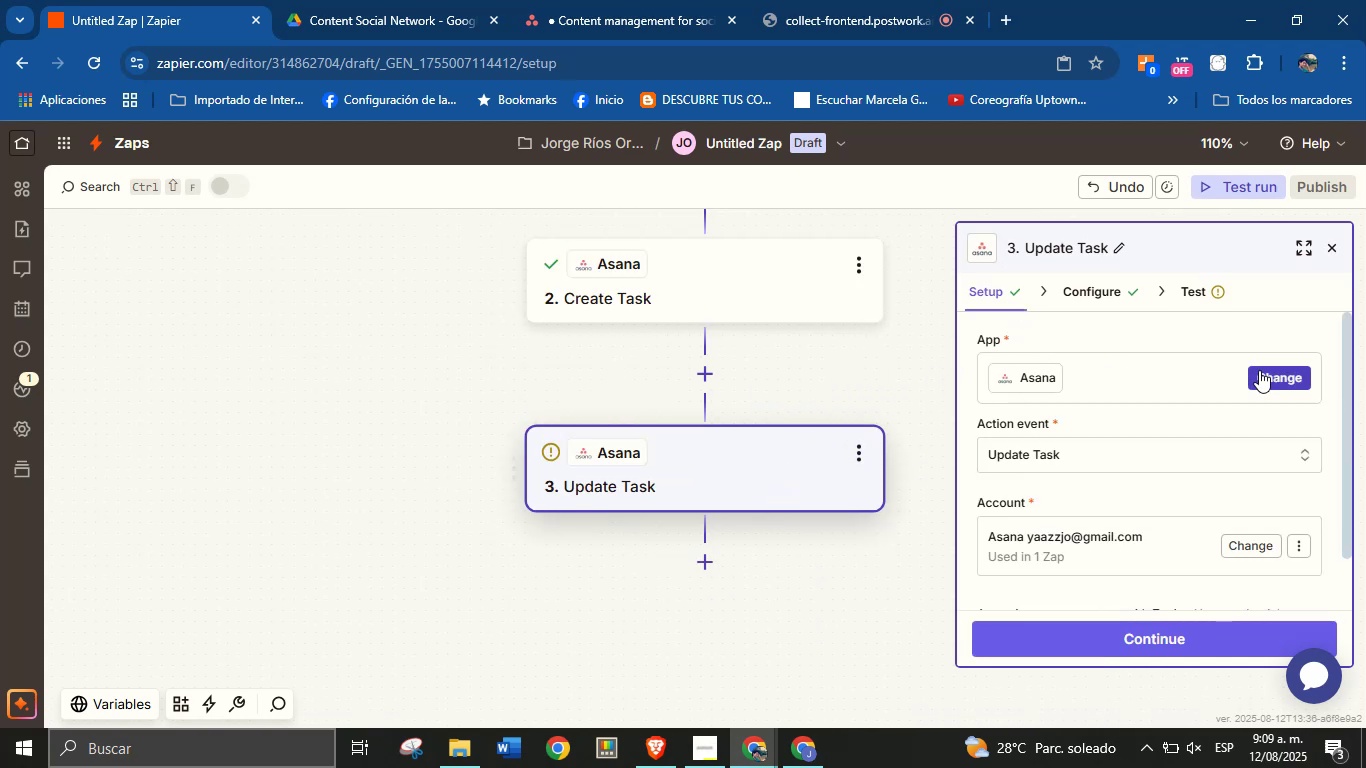 
left_click([578, 509])
 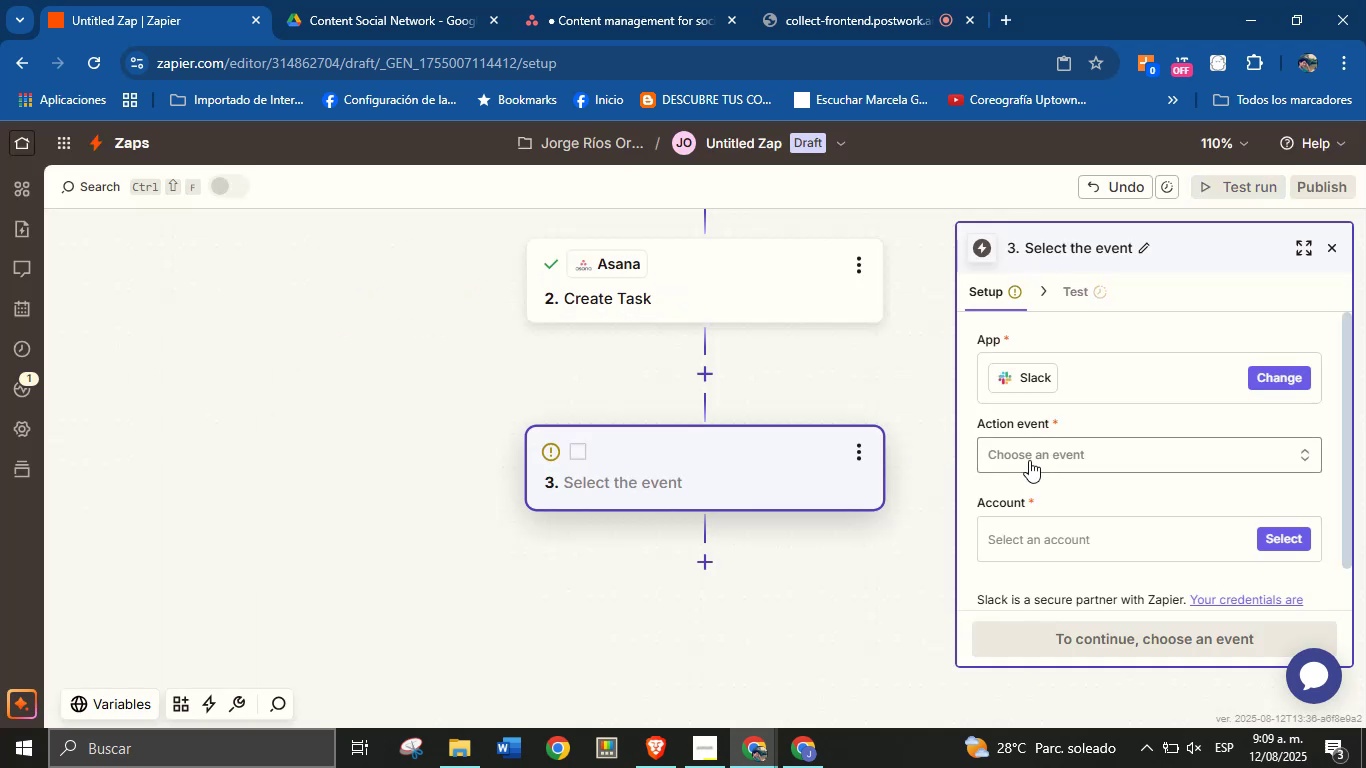 
left_click([1086, 458])
 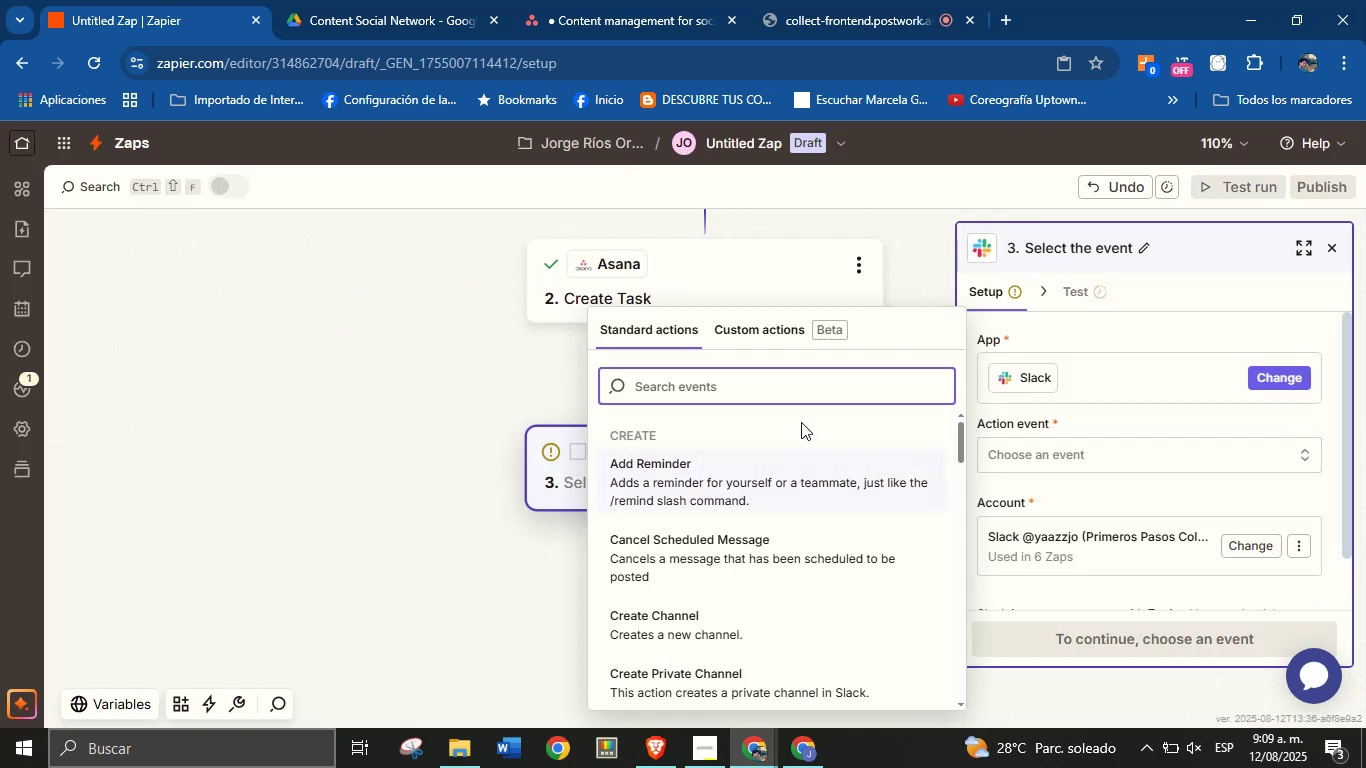 
scroll: coordinate [742, 550], scroll_direction: up, amount: 1.0
 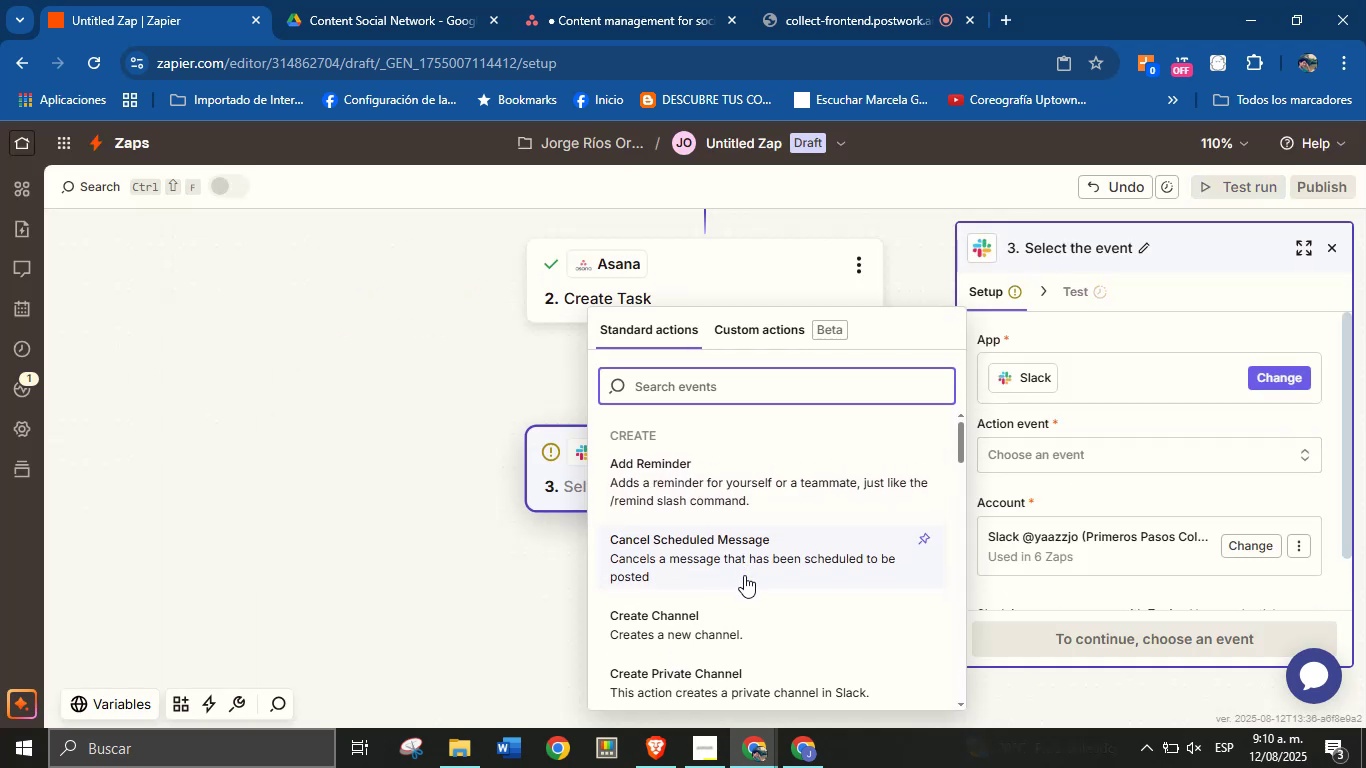 
scroll: coordinate [721, 610], scroll_direction: down, amount: 12.0
 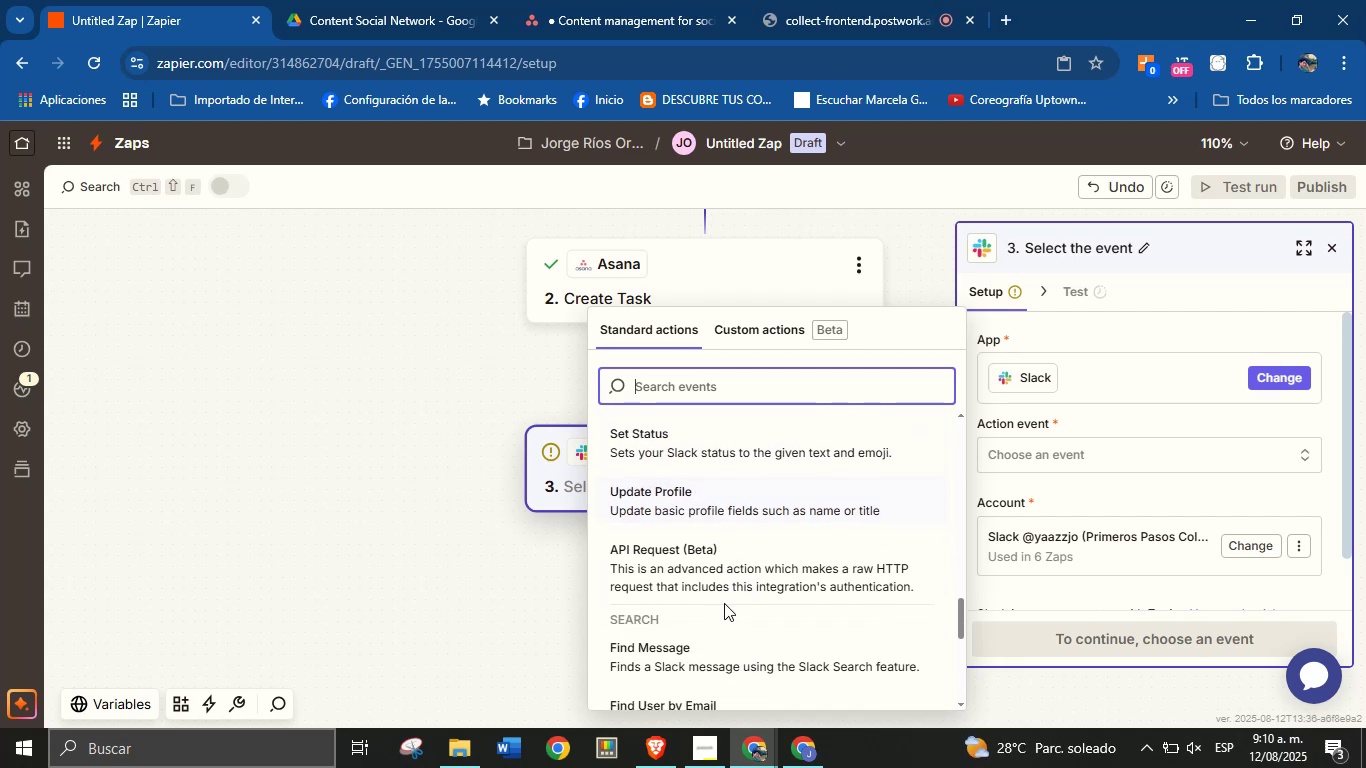 
scroll: coordinate [725, 551], scroll_direction: up, amount: 8.0
 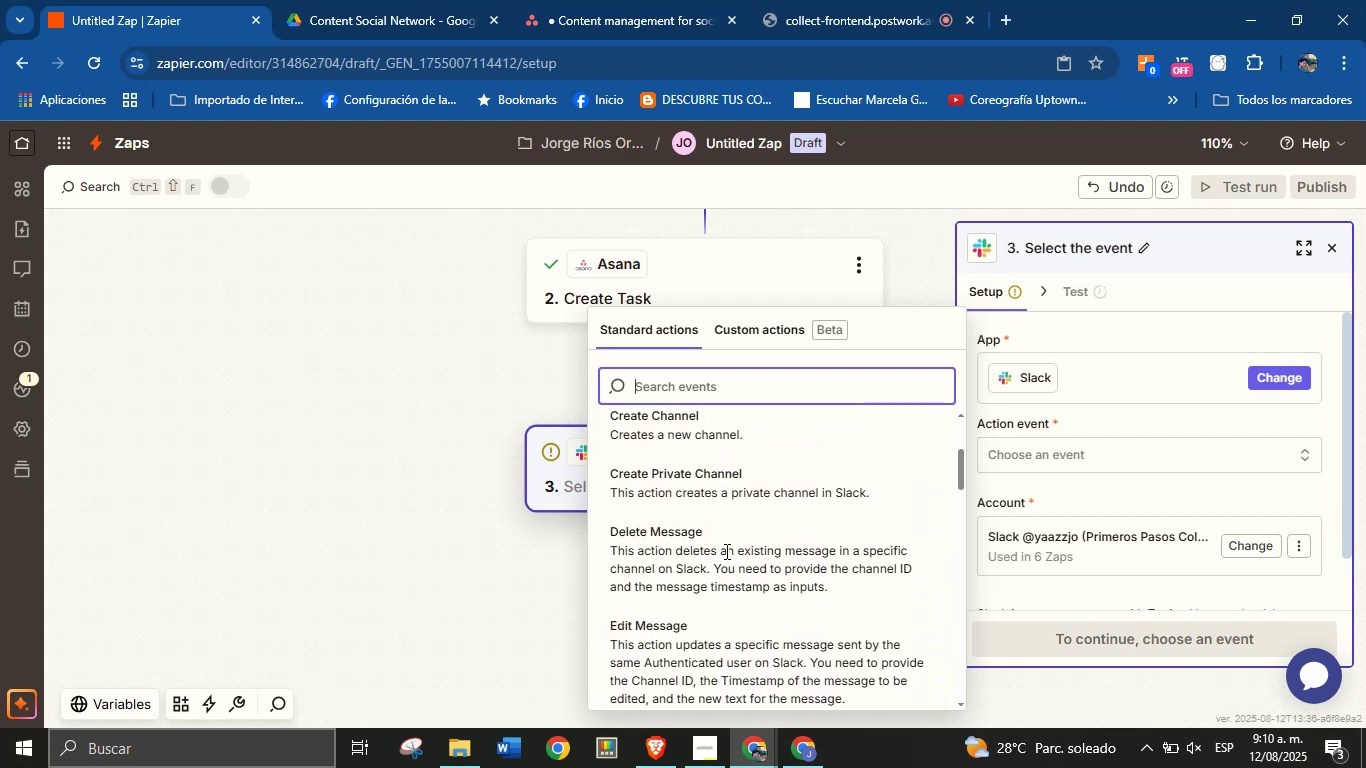 
scroll: coordinate [725, 551], scroll_direction: down, amount: 3.0
 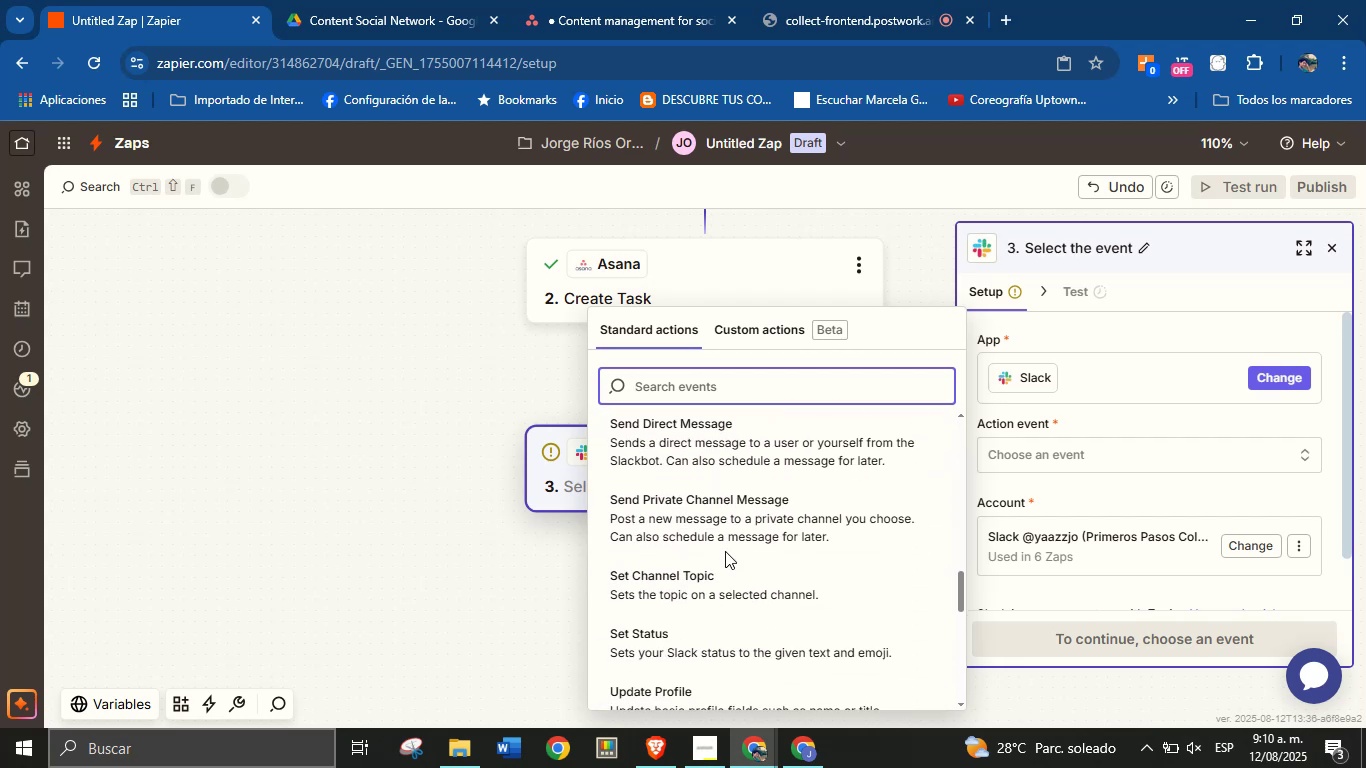 
type(send)
 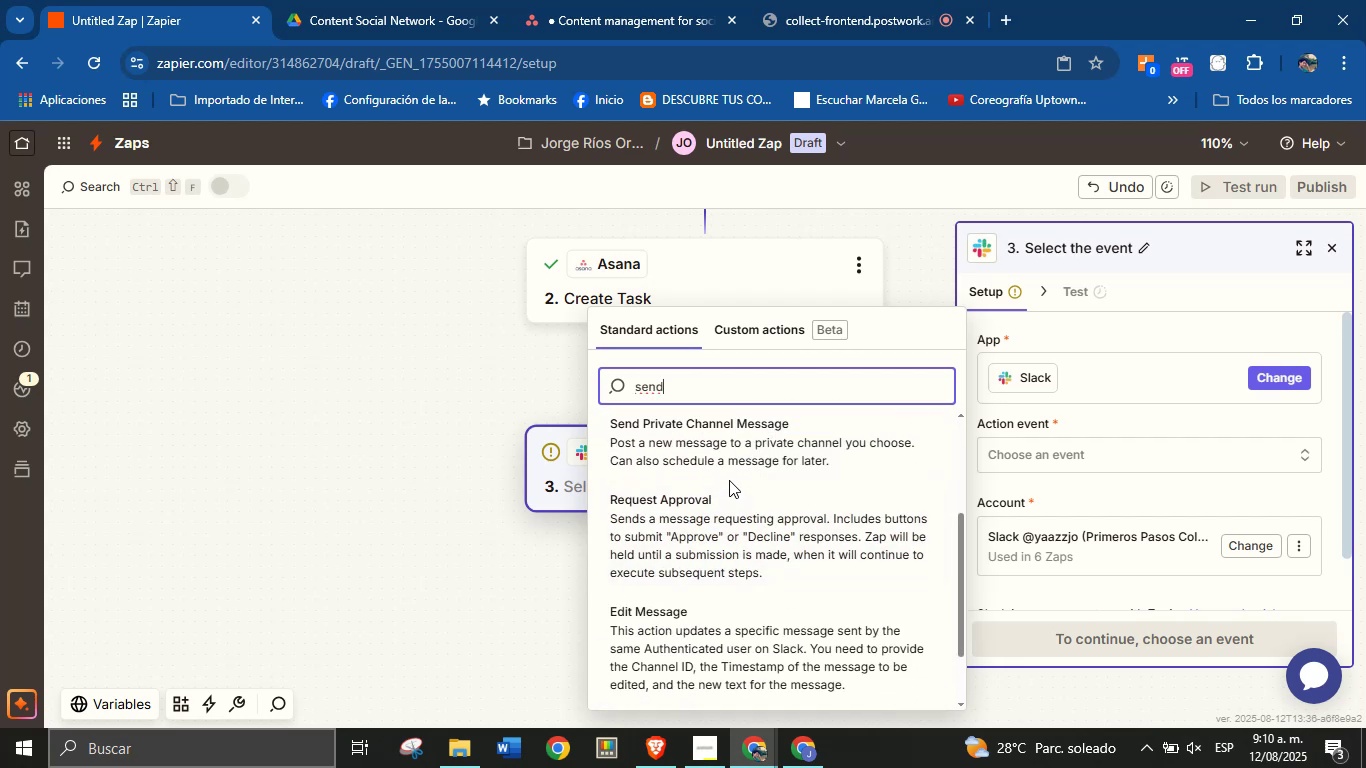 
scroll: coordinate [771, 541], scroll_direction: up, amount: 7.0
 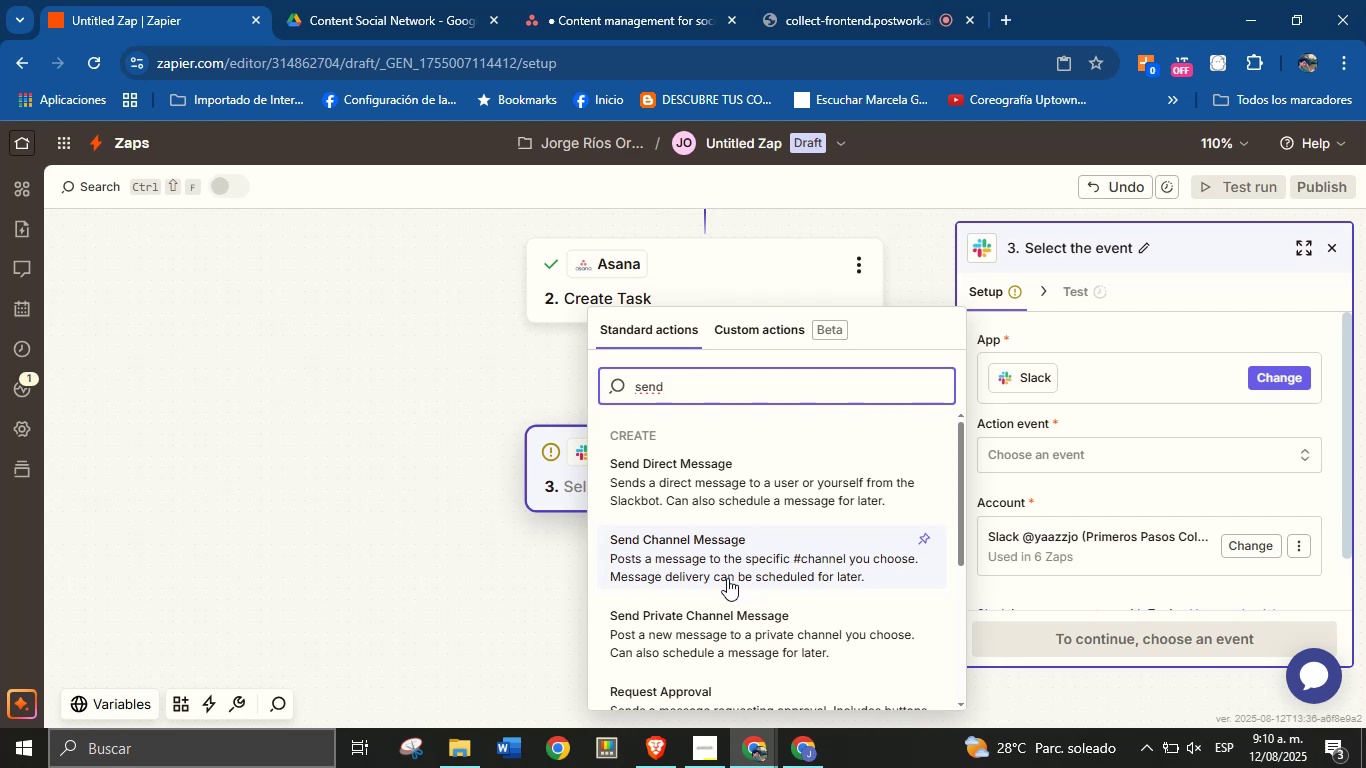 
wait(7.86)
 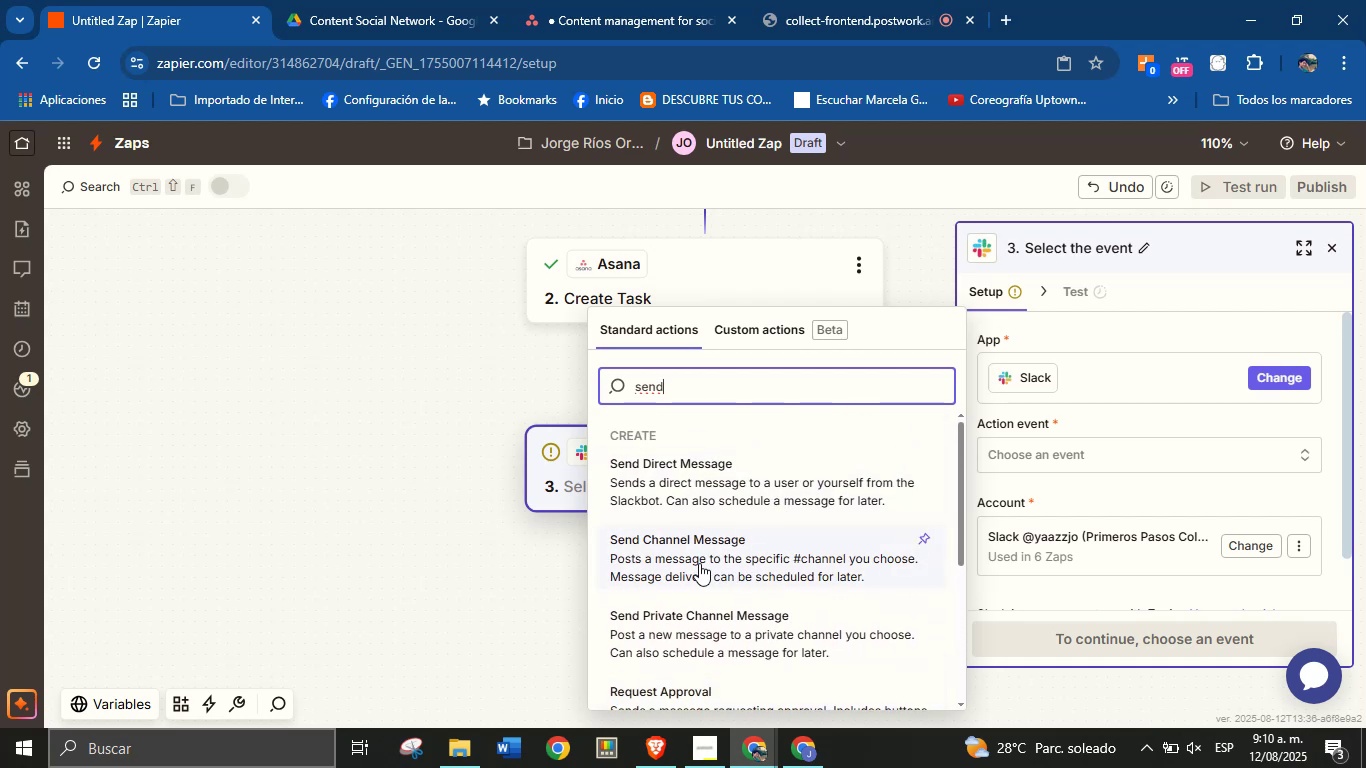 
left_click([752, 565])
 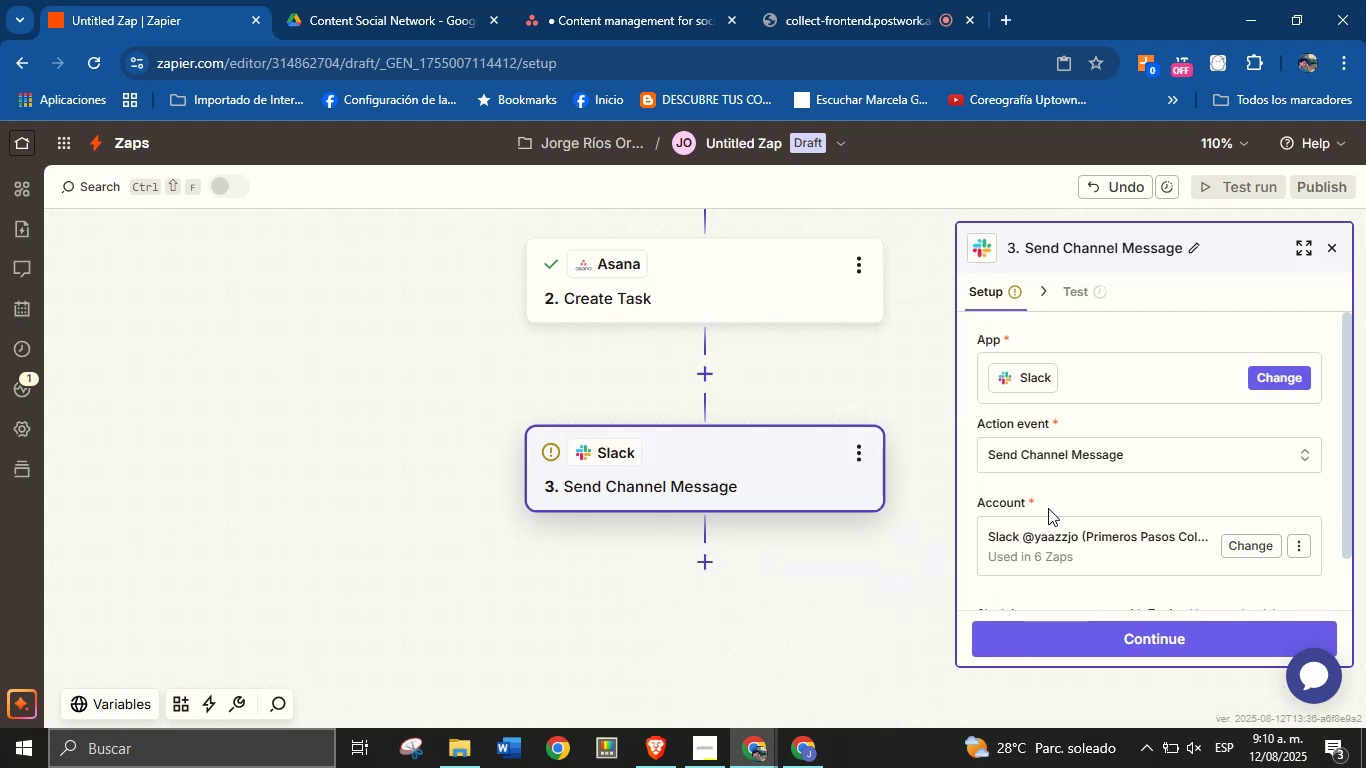 
scroll: coordinate [1071, 501], scroll_direction: down, amount: 1.0
 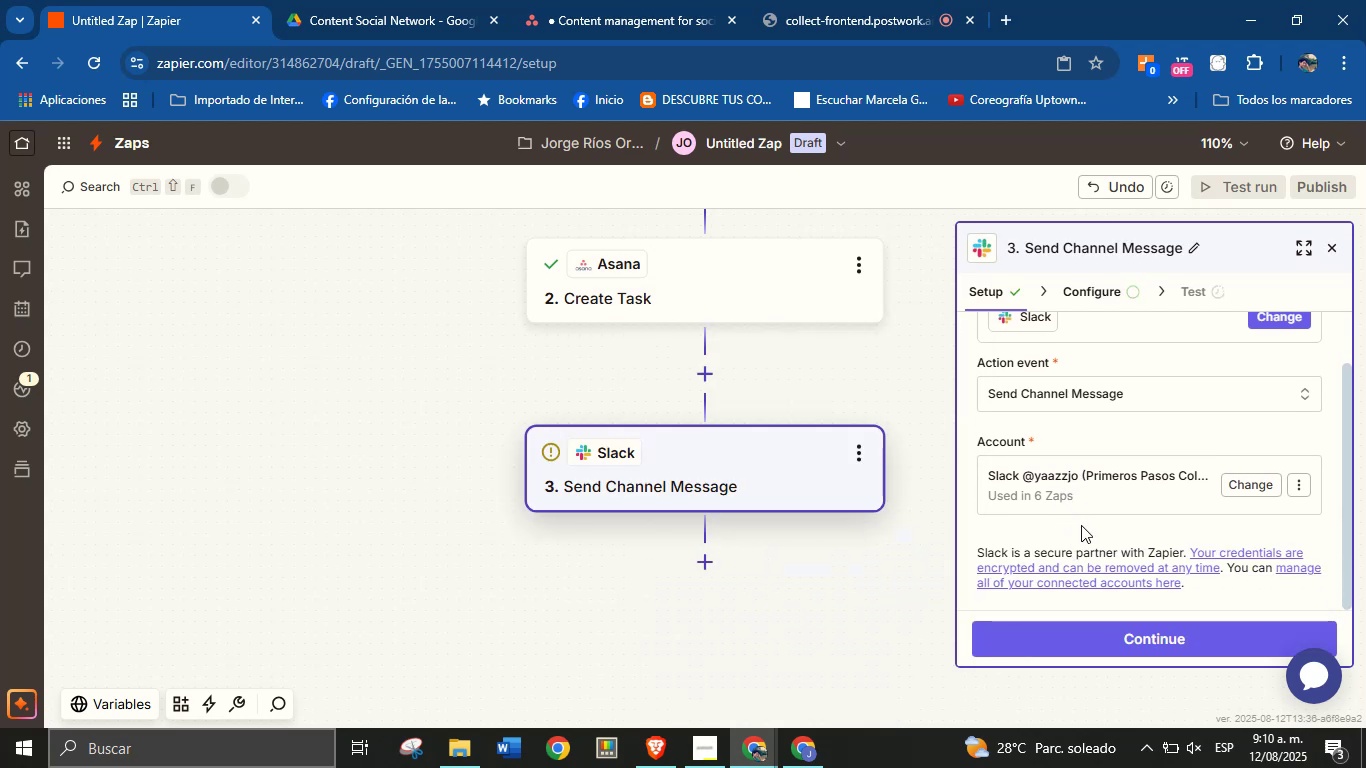 
left_click([1110, 632])
 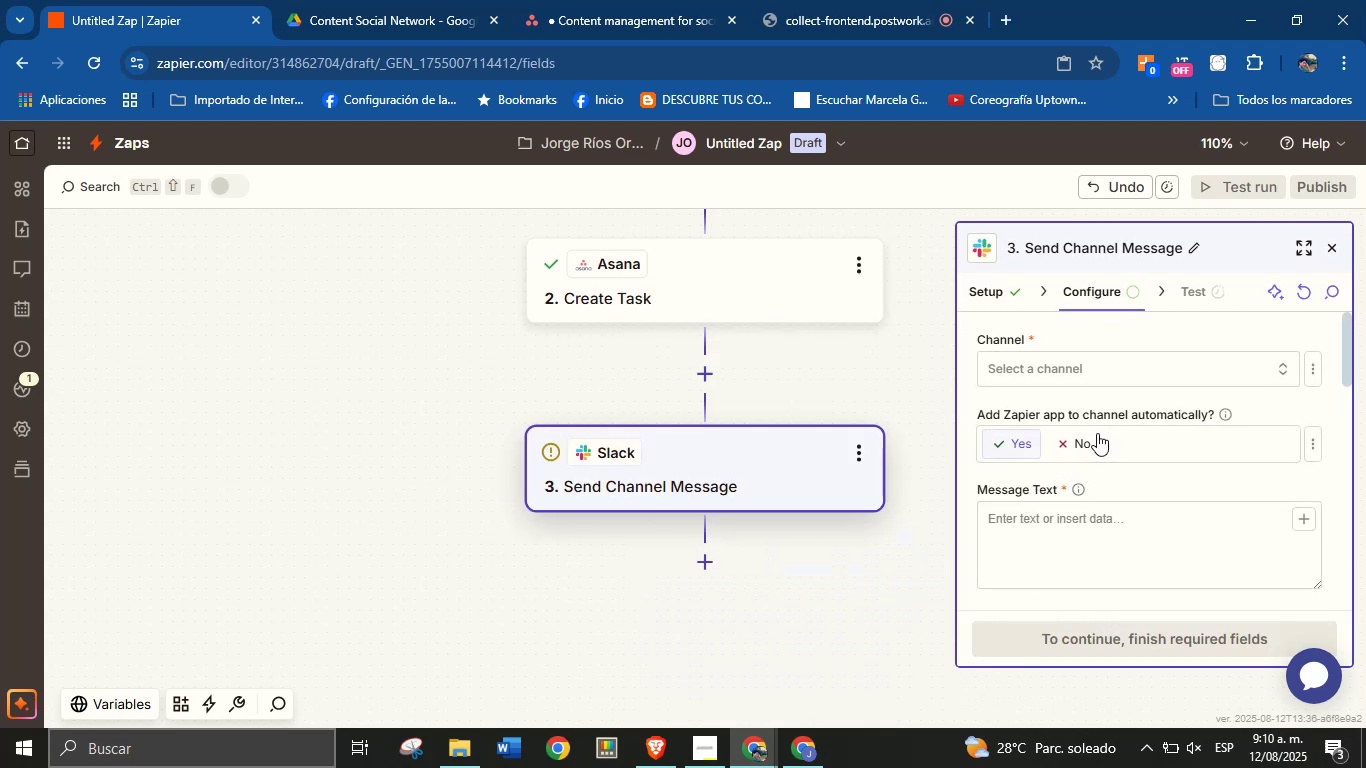 
left_click([1117, 368])
 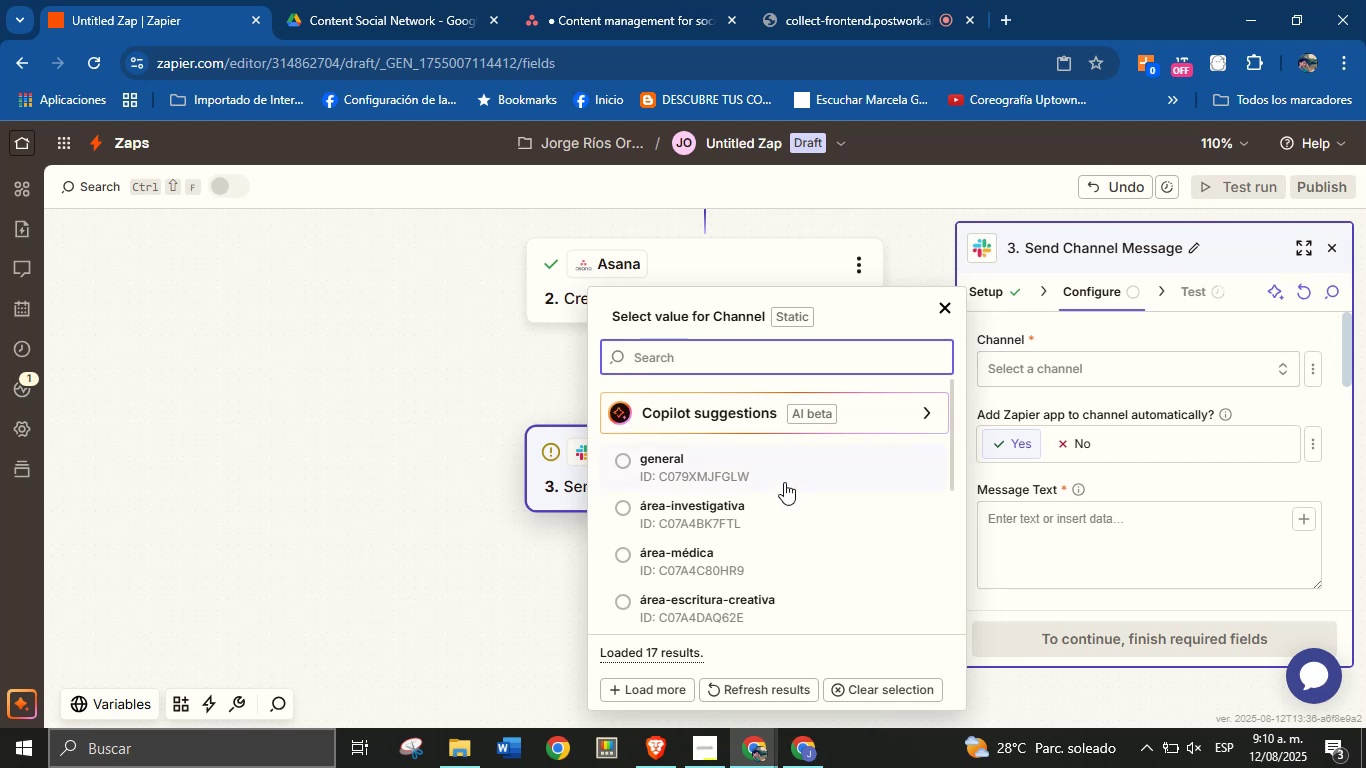 
scroll: coordinate [768, 565], scroll_direction: down, amount: 3.0
 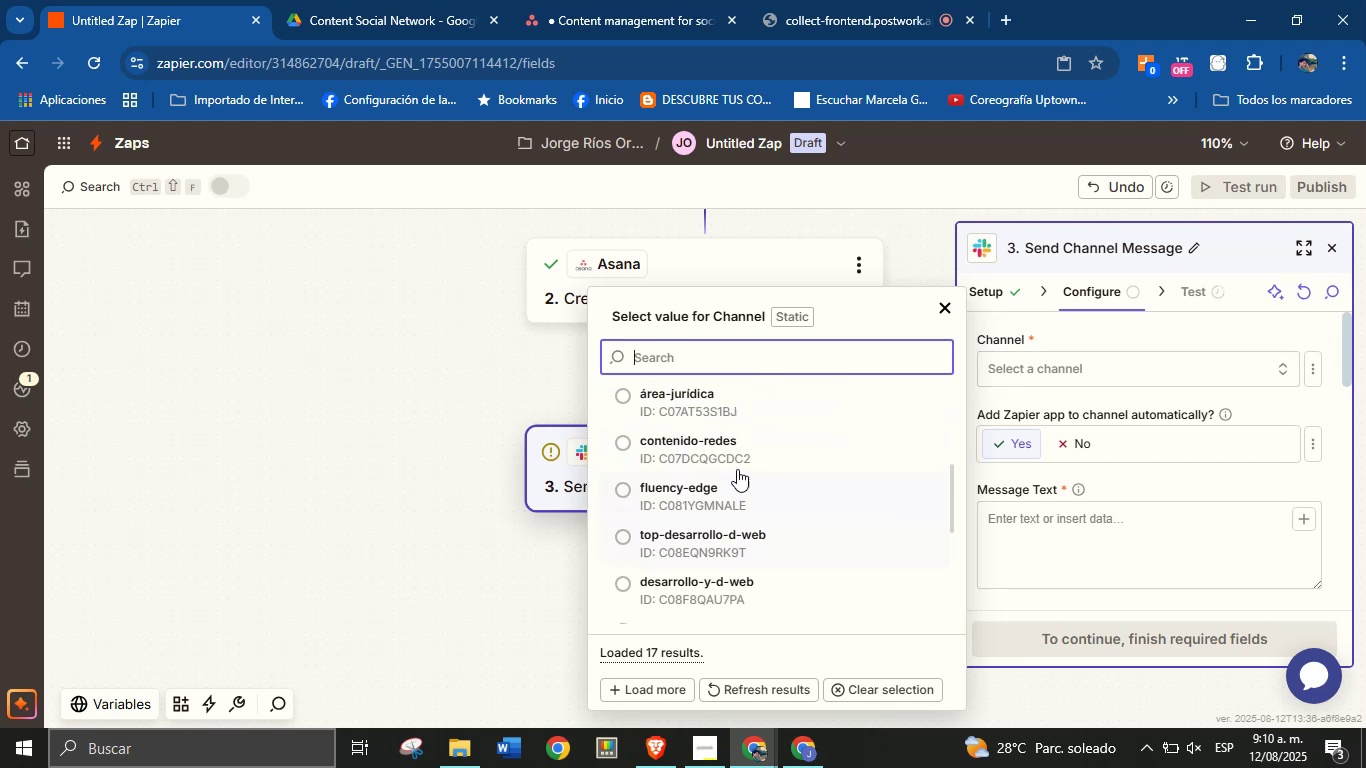 
left_click([739, 461])
 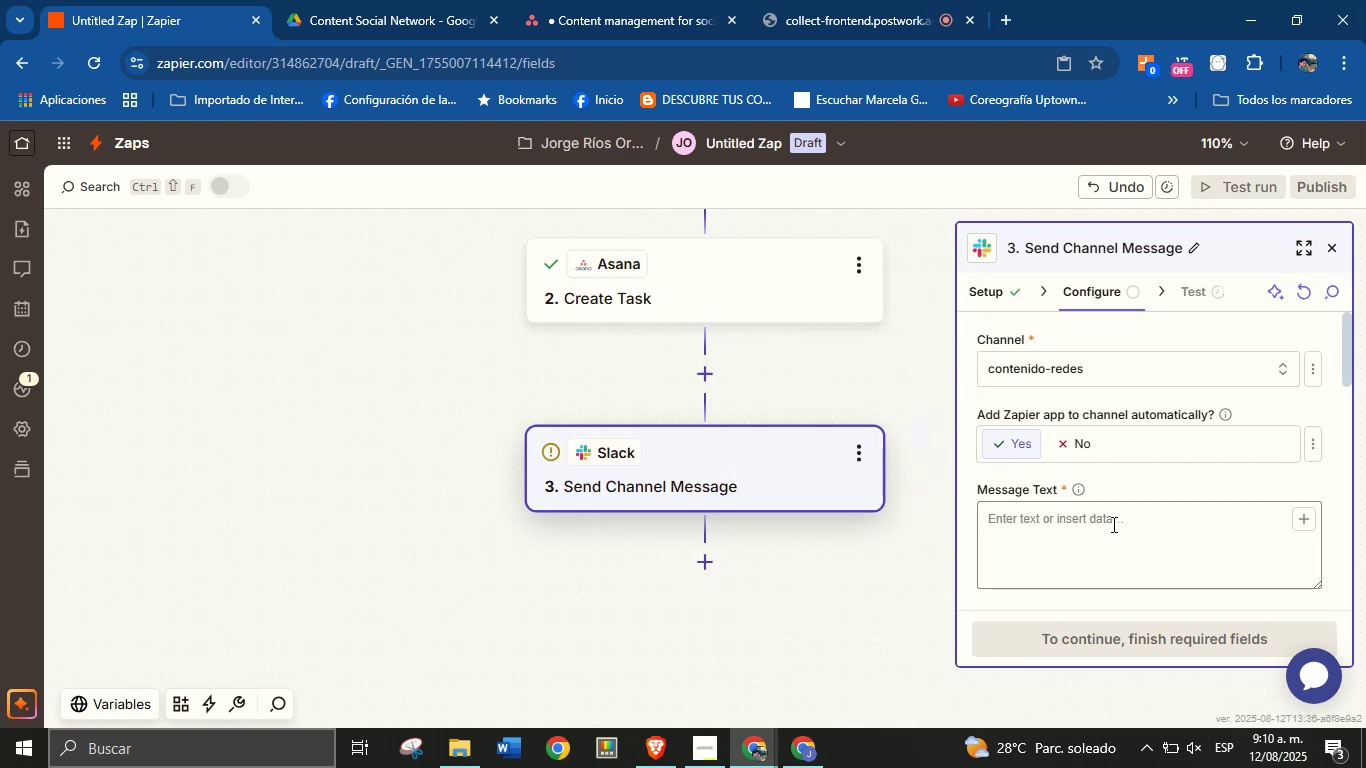 
left_click([1133, 488])
 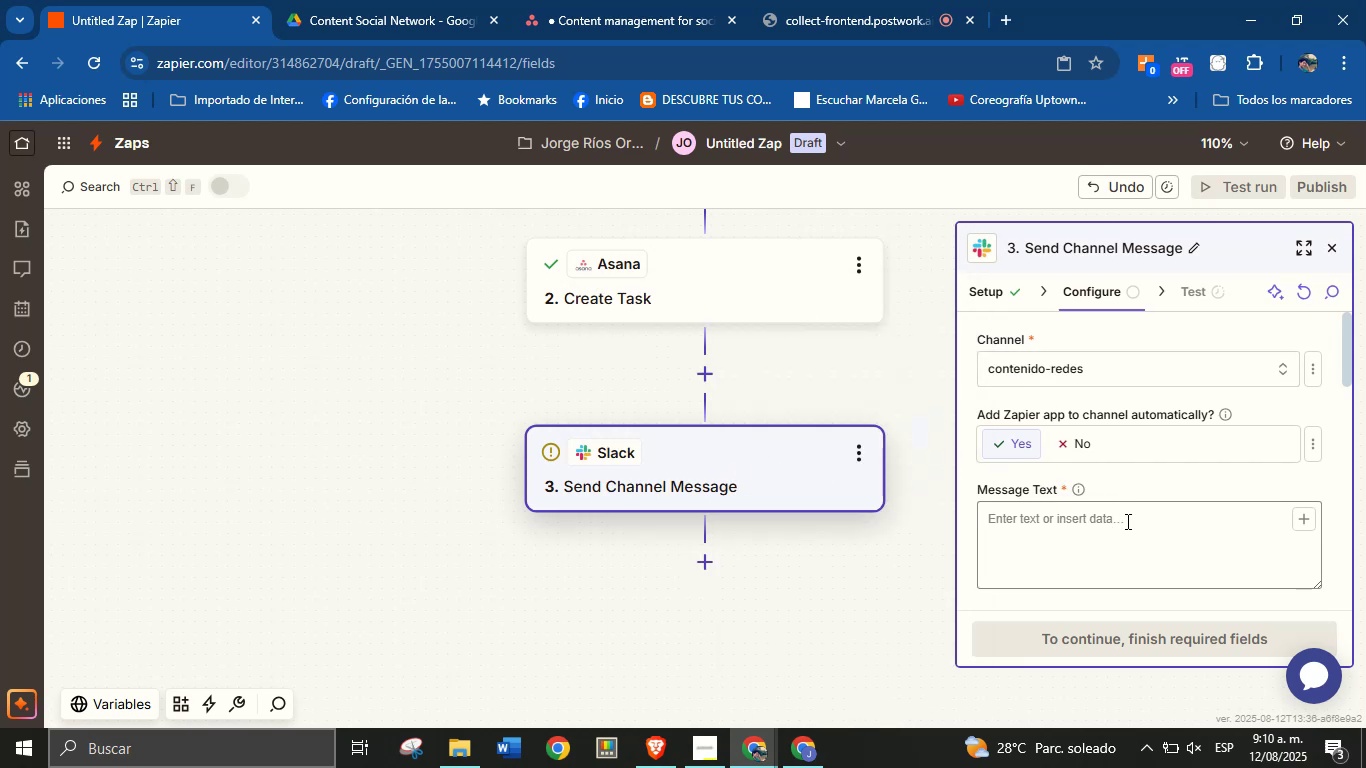 
left_click([1126, 521])
 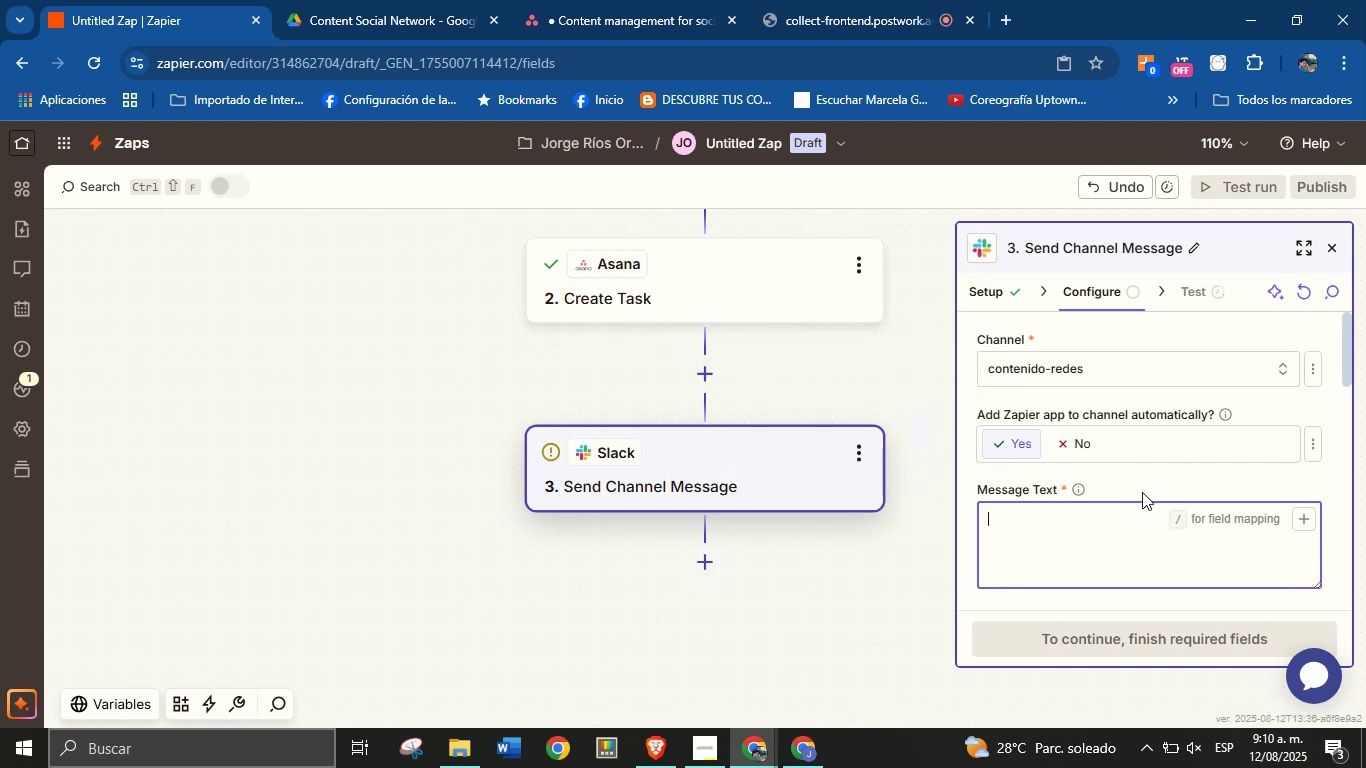 
left_click([1143, 487])
 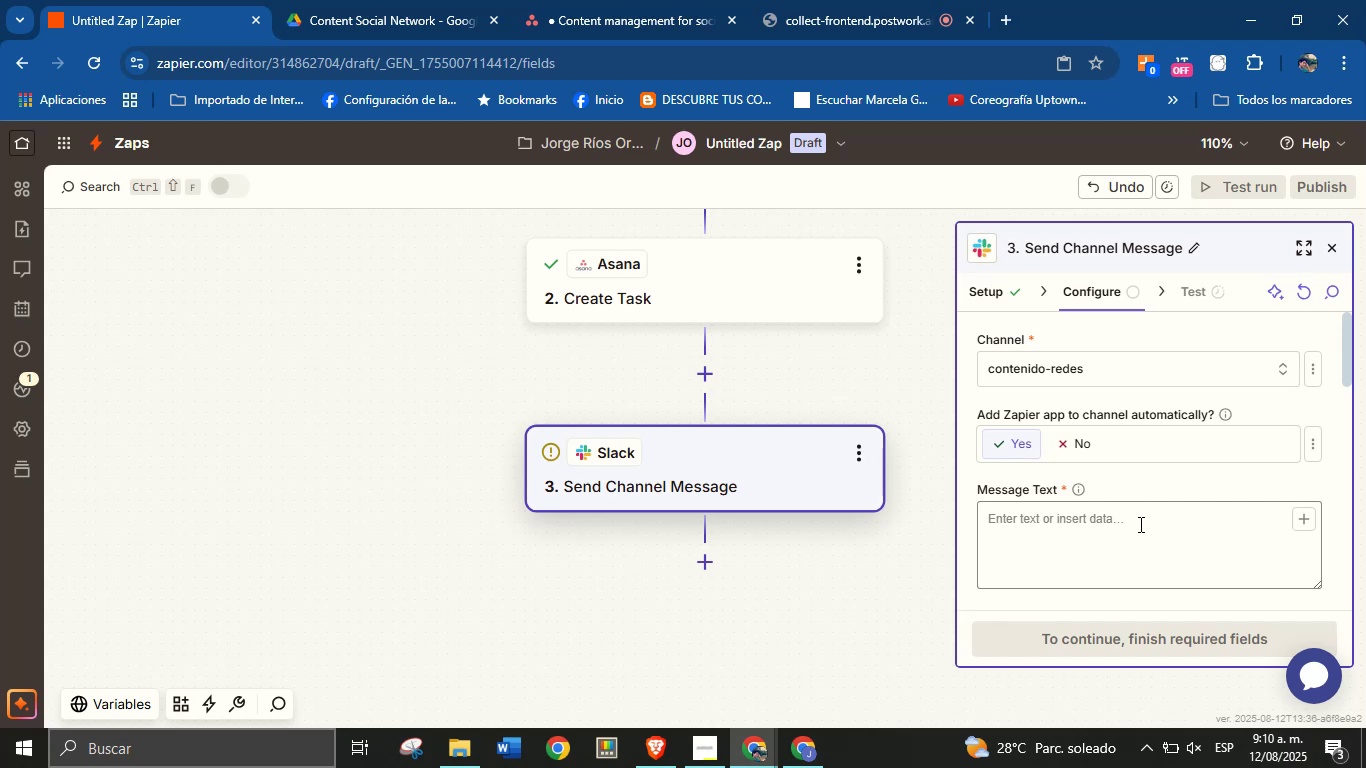 
wait(12.33)
 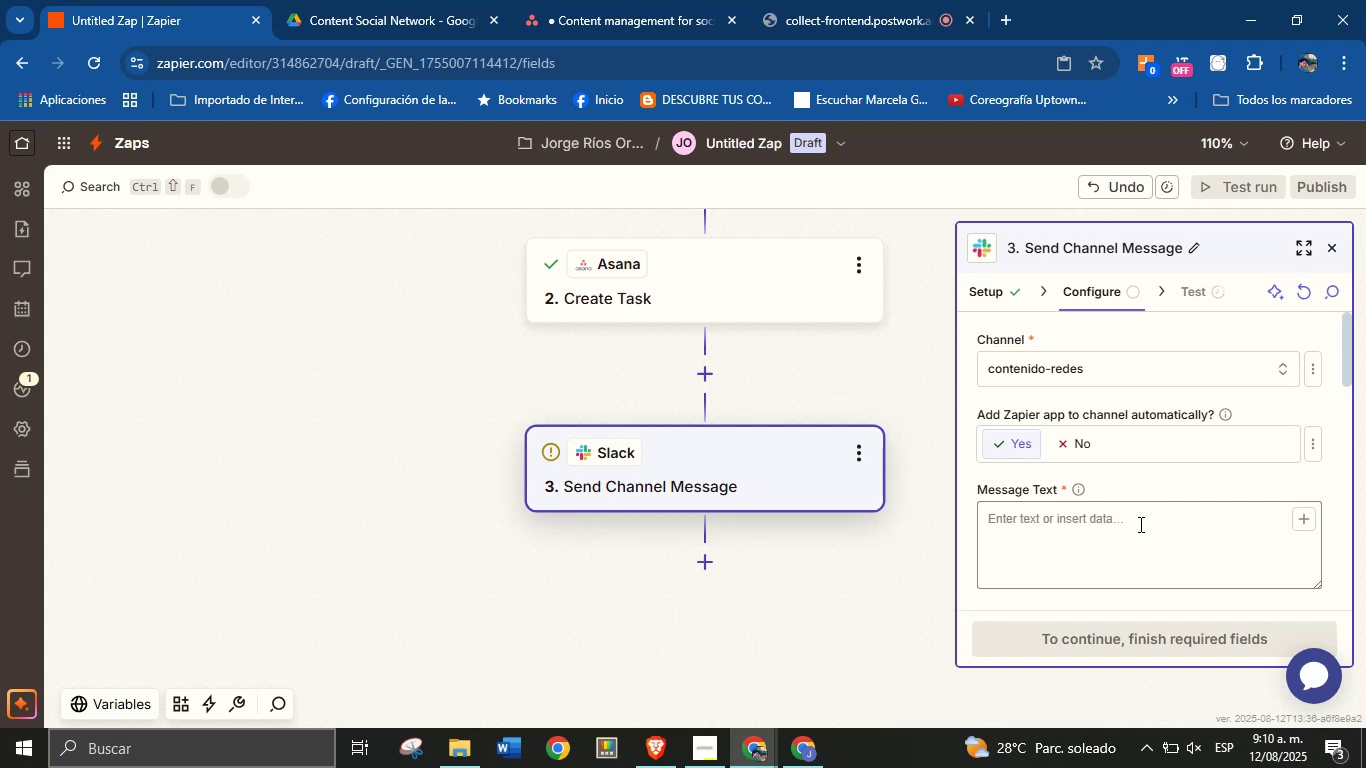 
left_click([1139, 525])
 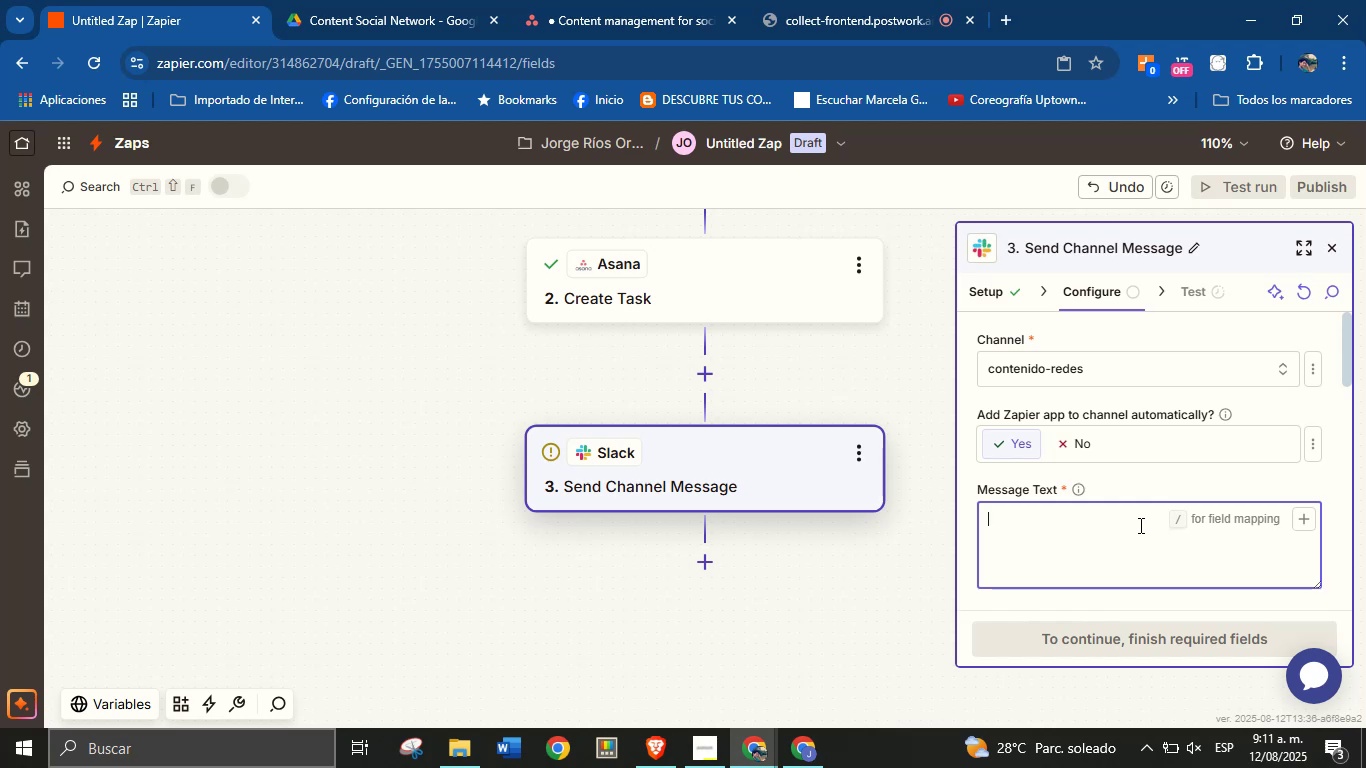 
wait(16.79)
 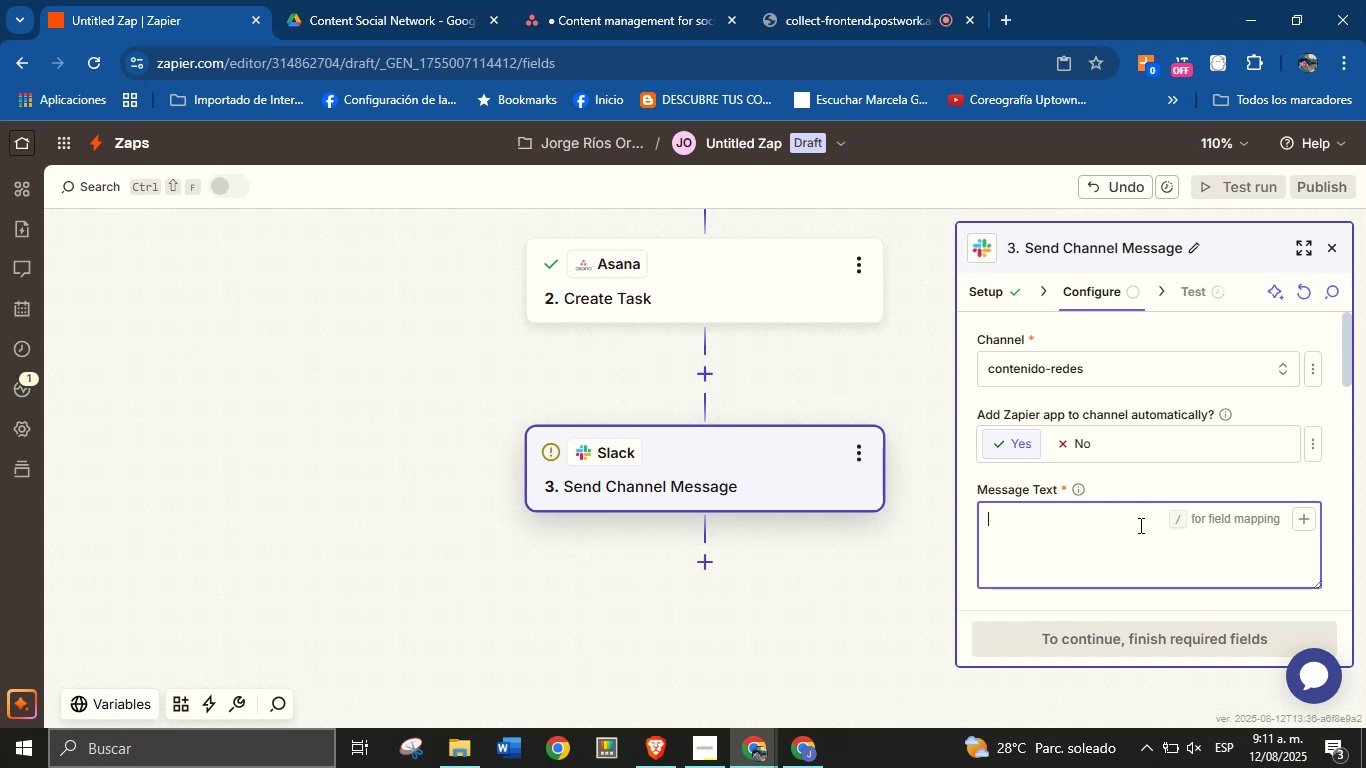 
type(HI!)
 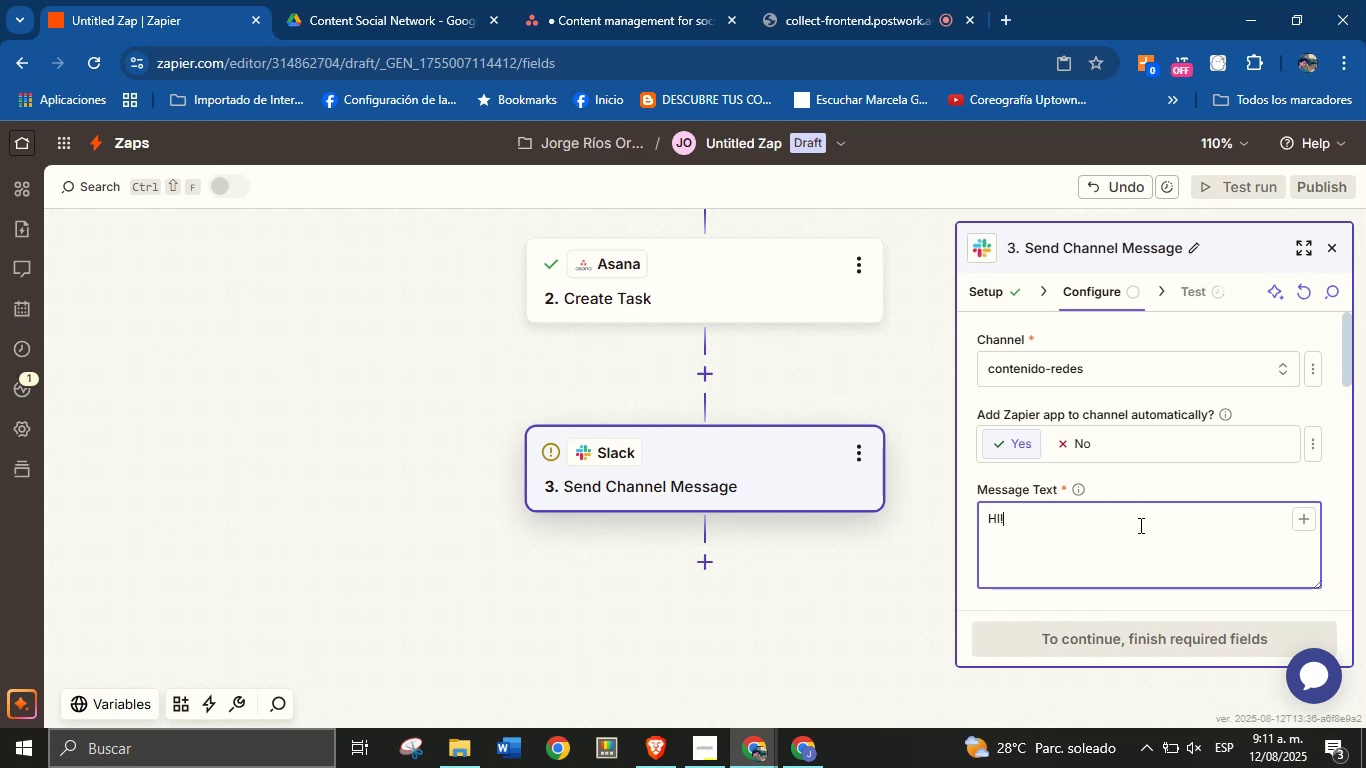 
key(Enter)
 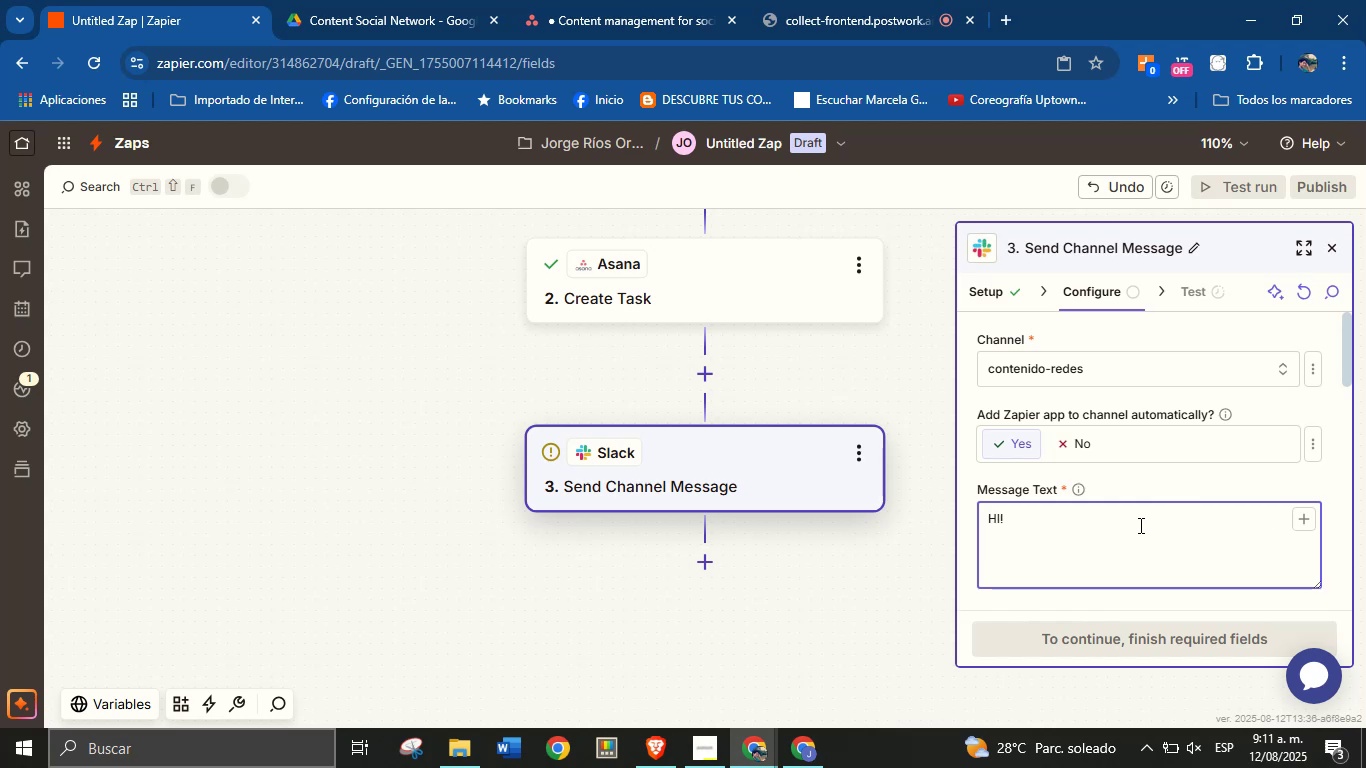 
type(You have a)
key(Backspace)
type(new content to revies)
key(Backspace)
type(w)
 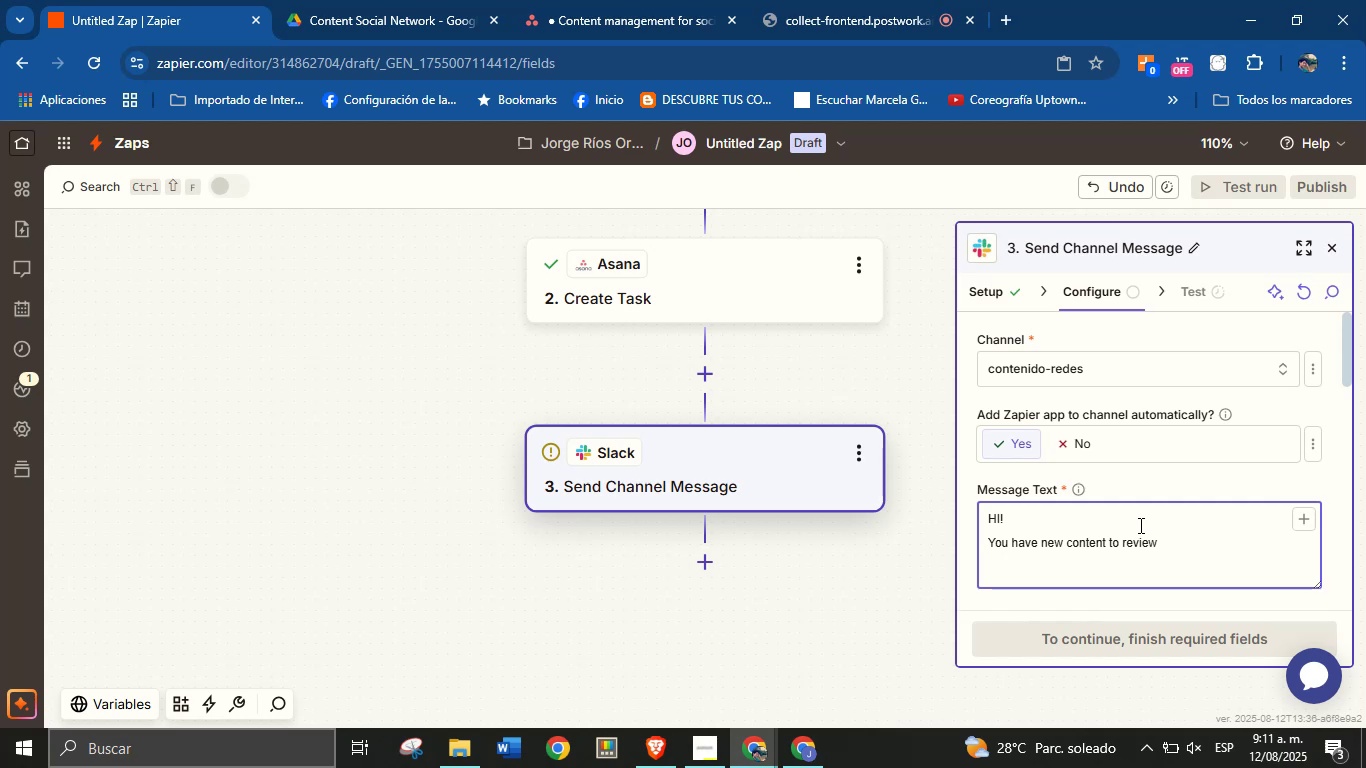 
key(Enter)
 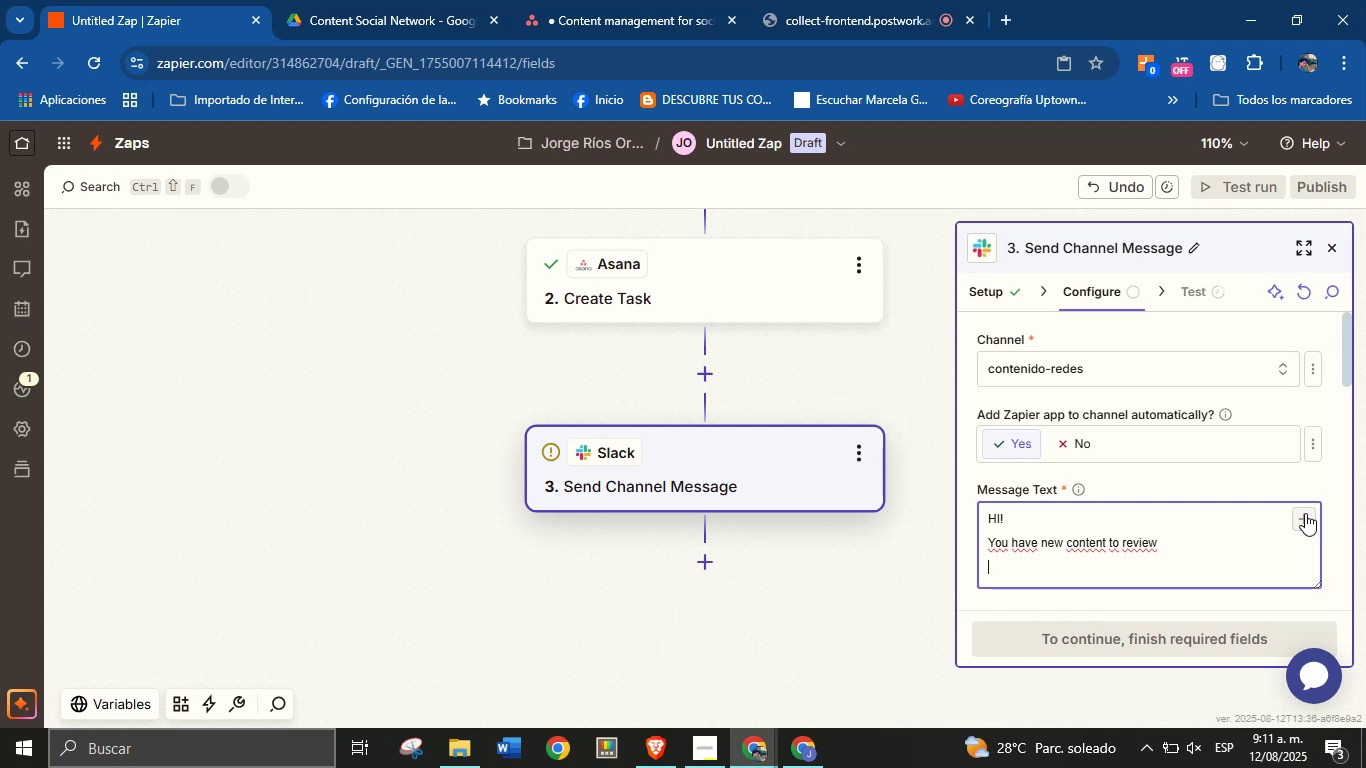 
left_click([1312, 513])
 